 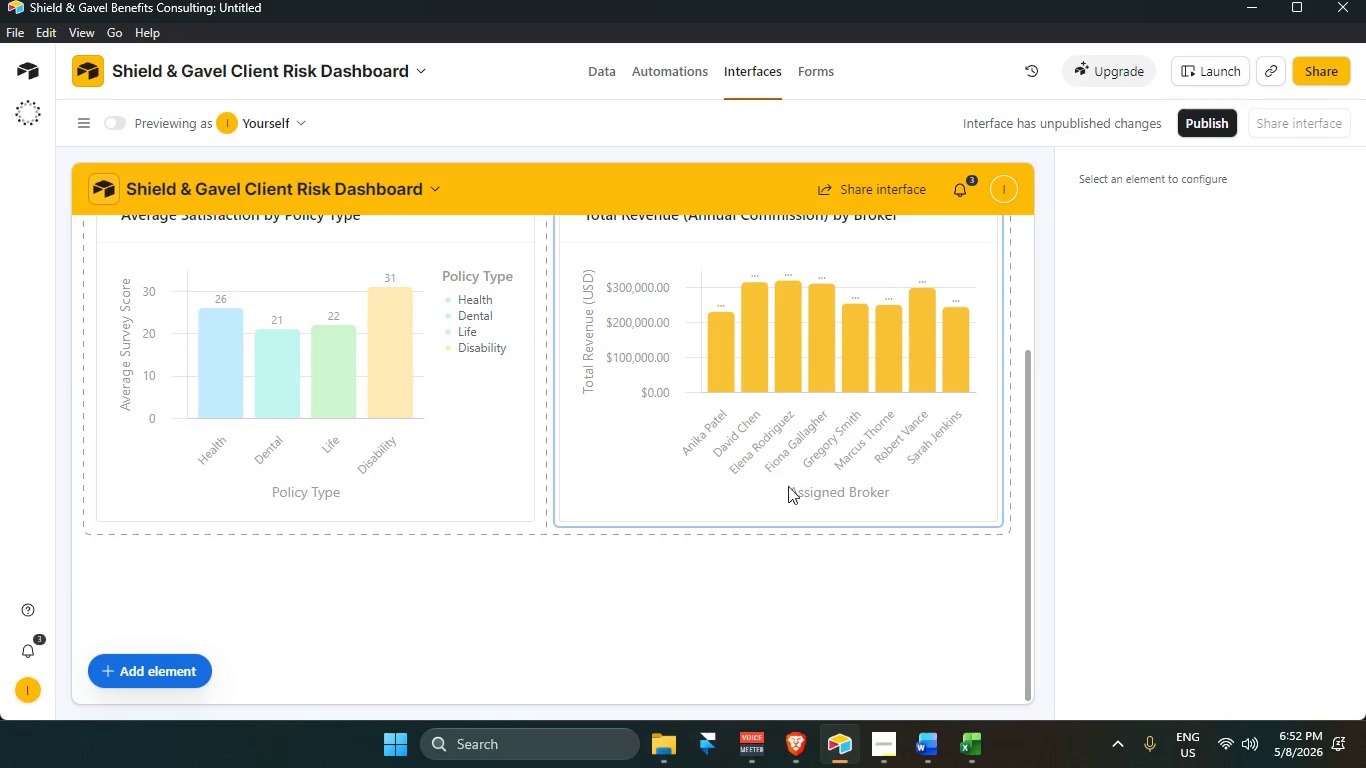 
scroll: coordinate [855, 484], scroll_direction: up, amount: 3.0
 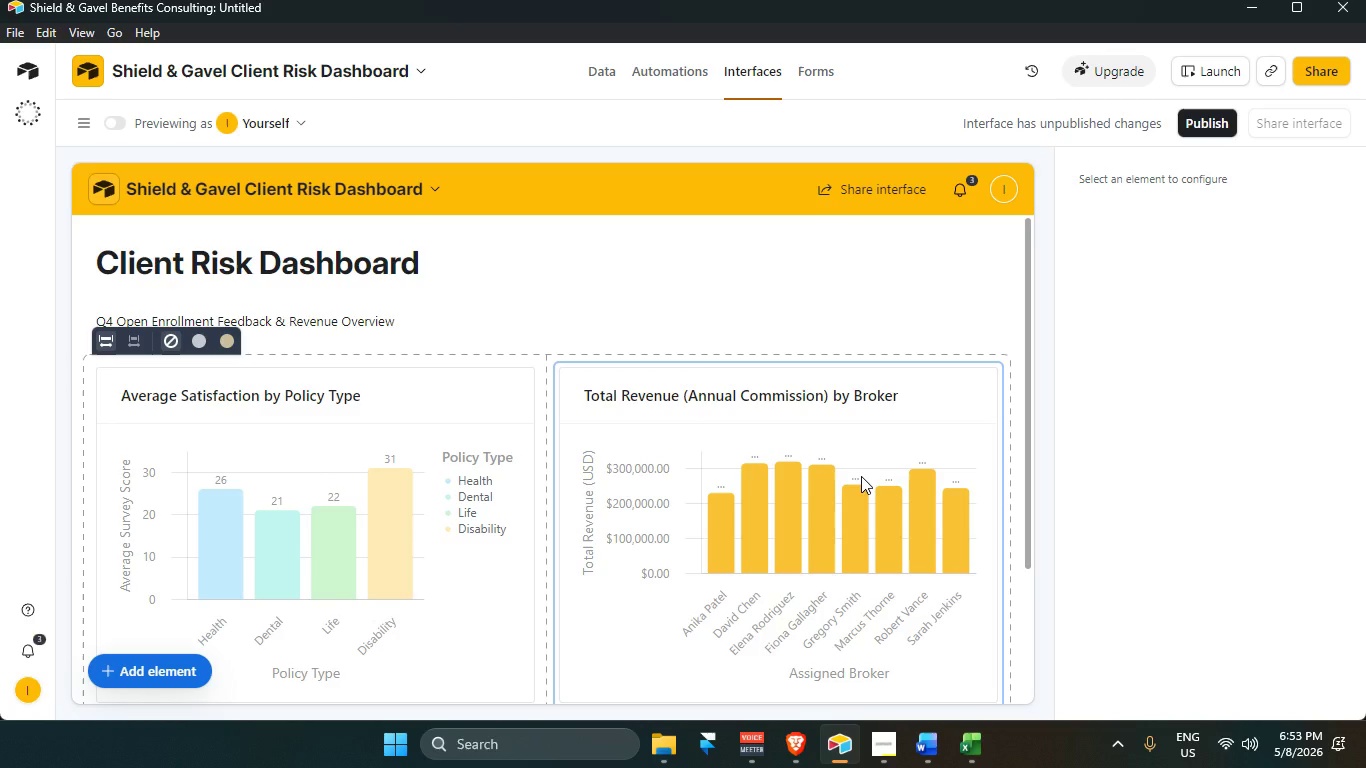 
wait(12.3)
 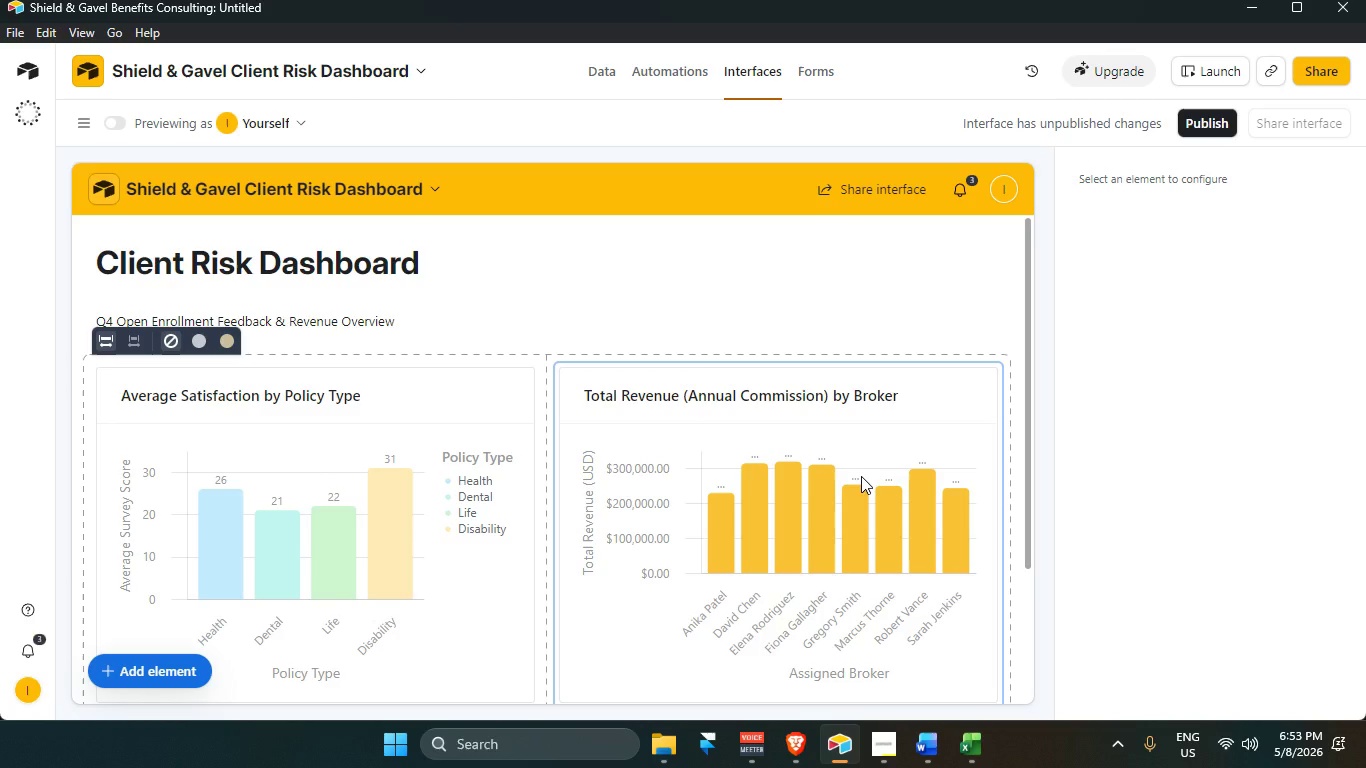 
scroll: coordinate [578, 480], scroll_direction: down, amount: 2.0
 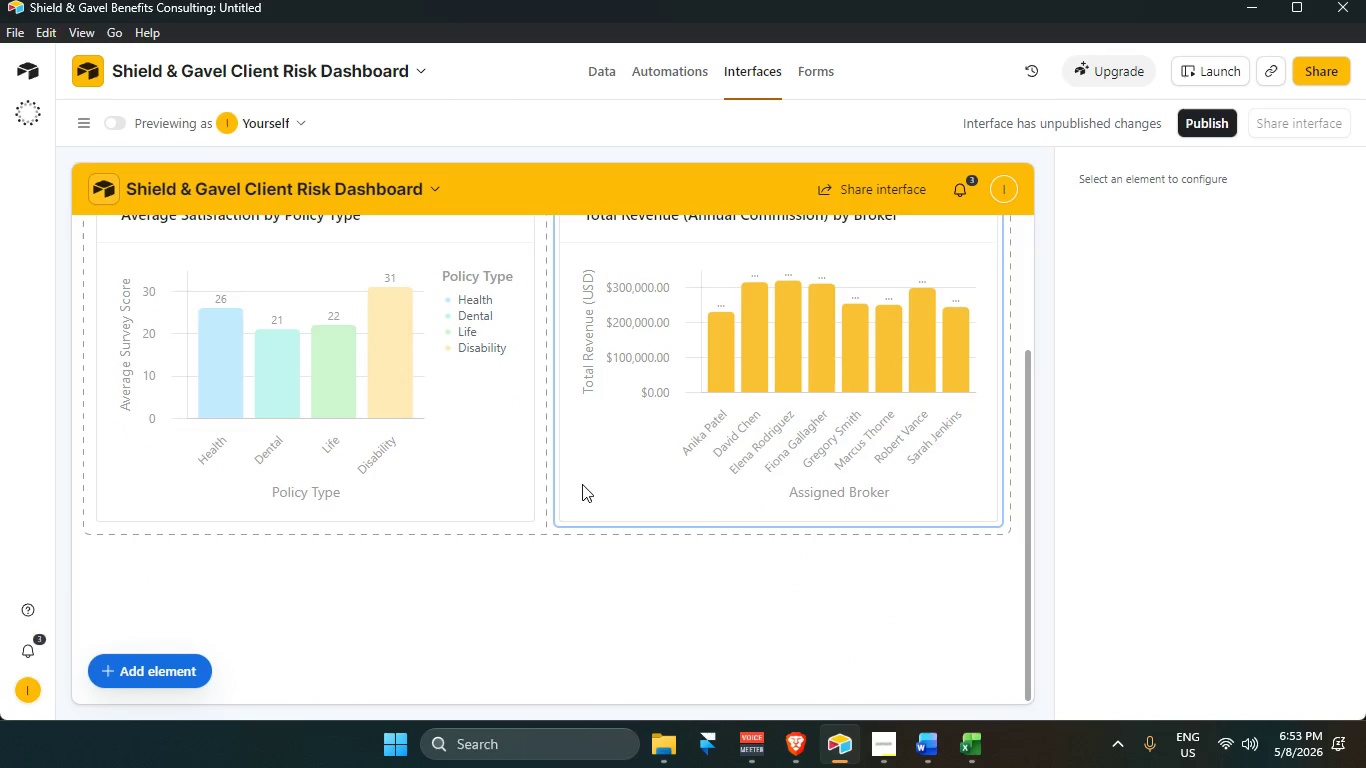 
left_click([619, 424])
 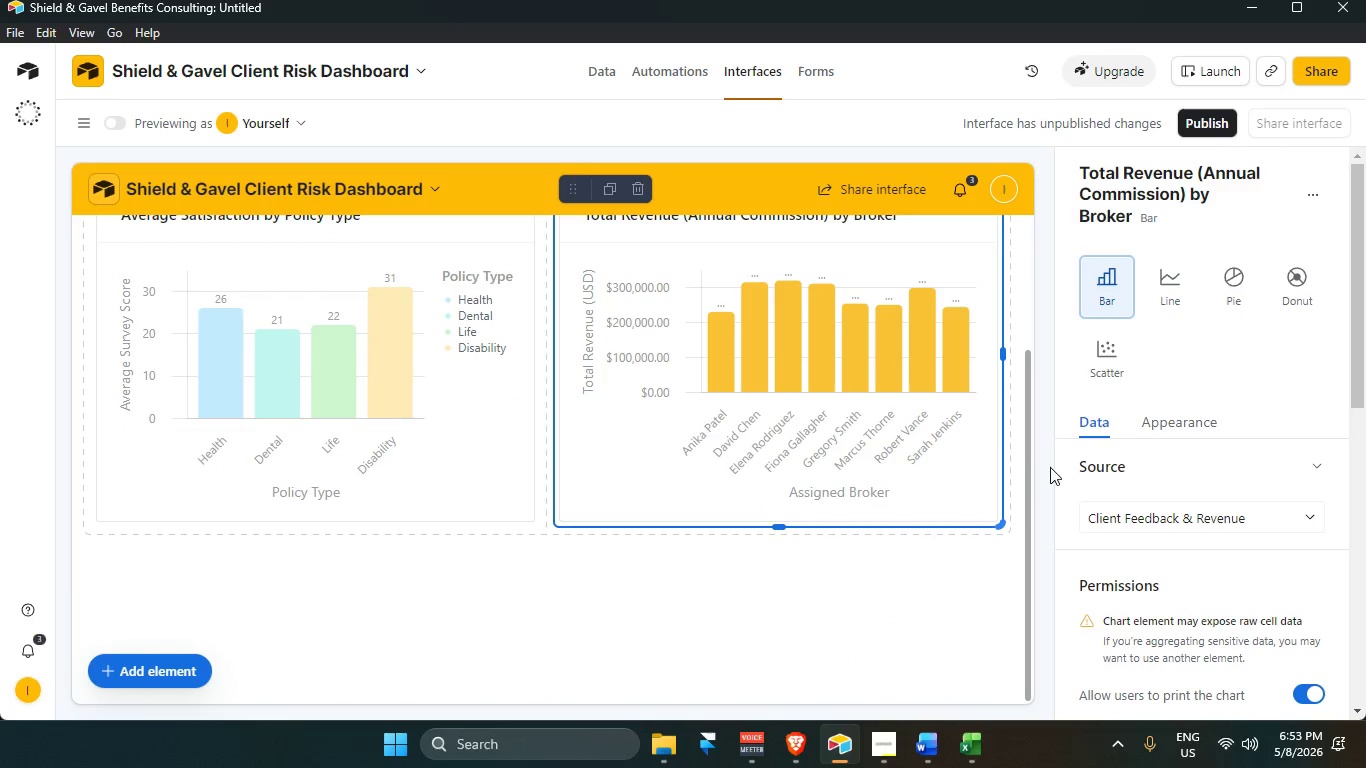 
scroll: coordinate [1178, 458], scroll_direction: down, amount: 1.0
 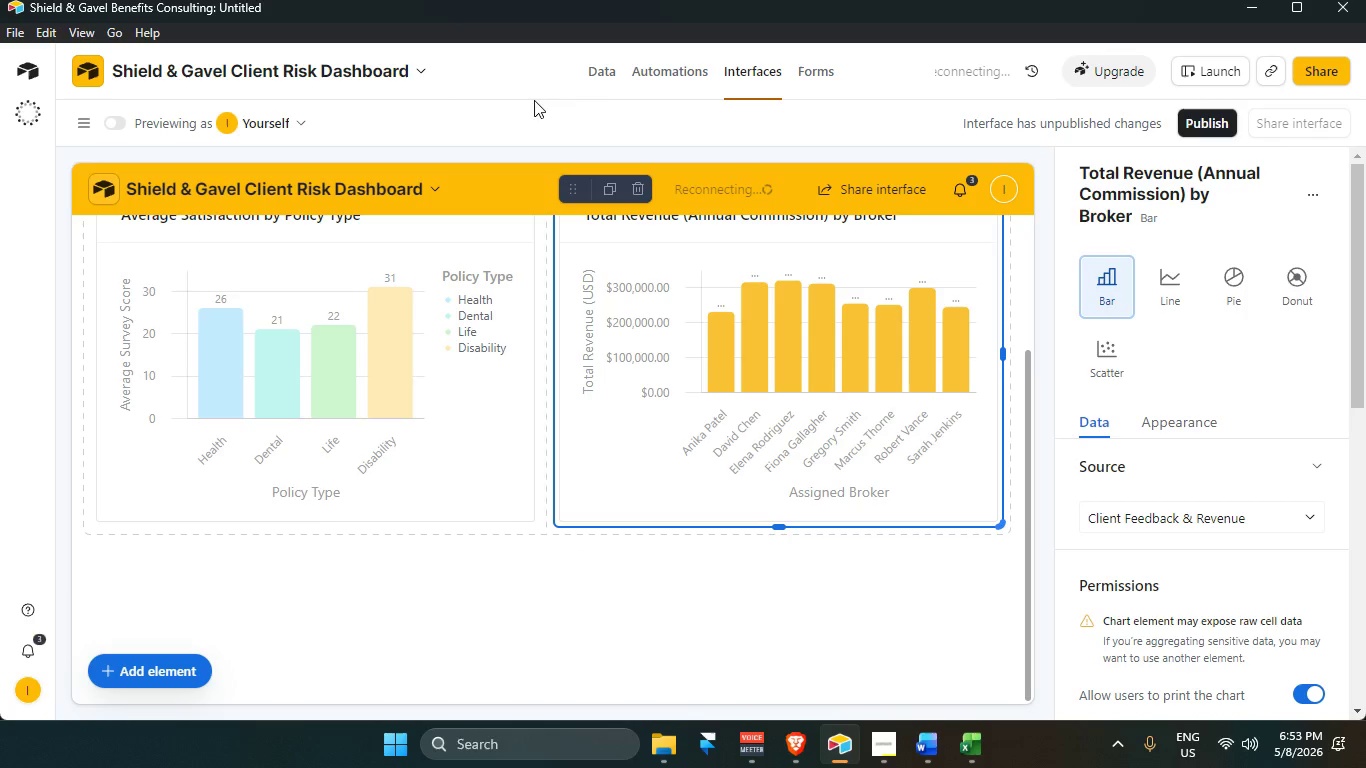 
wait(30.26)
 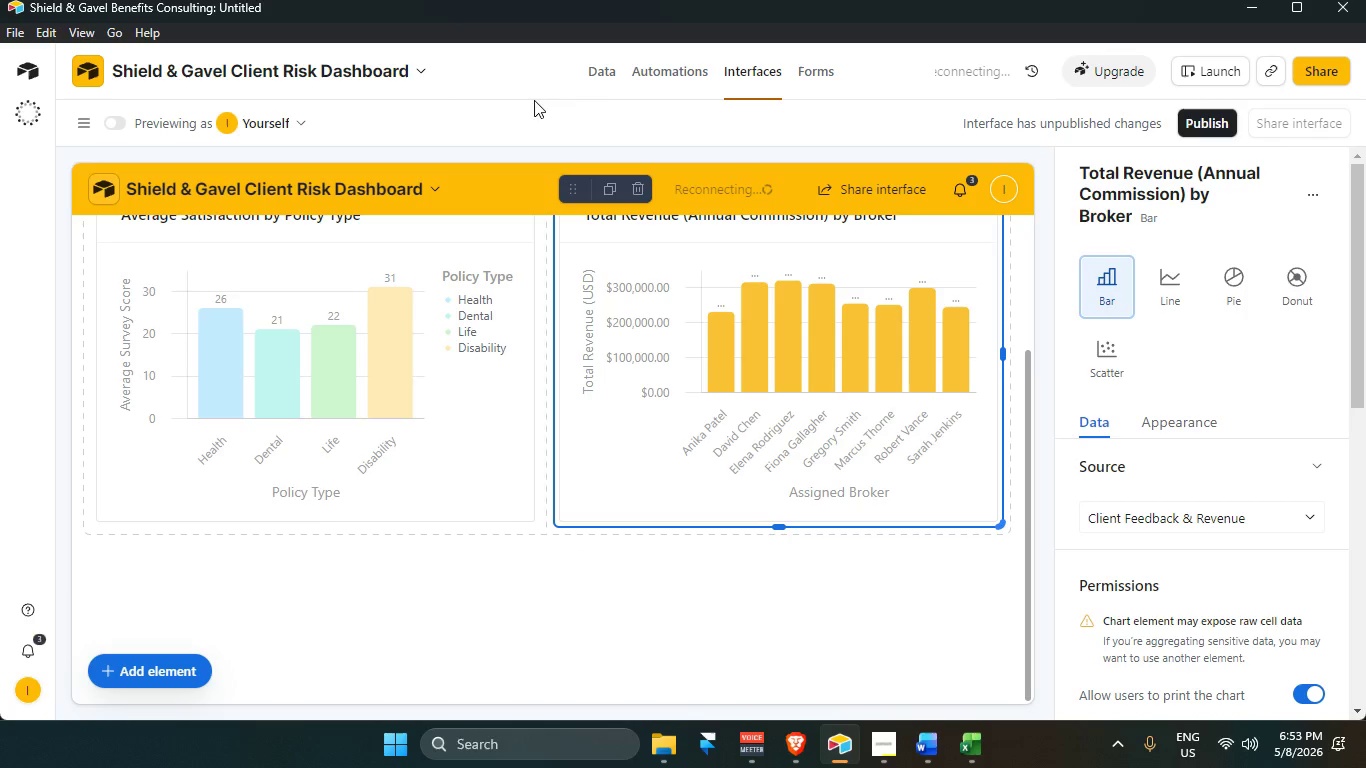 
left_click([605, 76])
 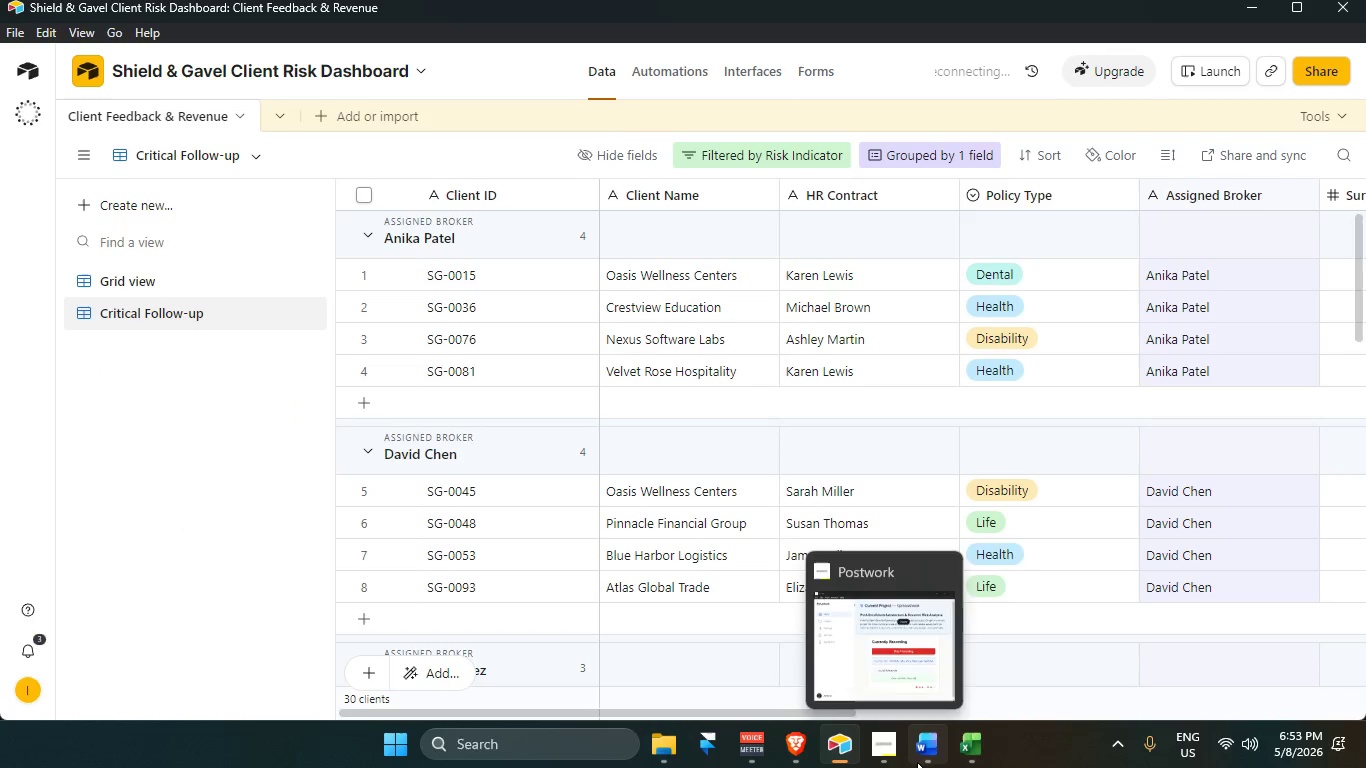 
scroll: coordinate [808, 435], scroll_direction: up, amount: 9.0
 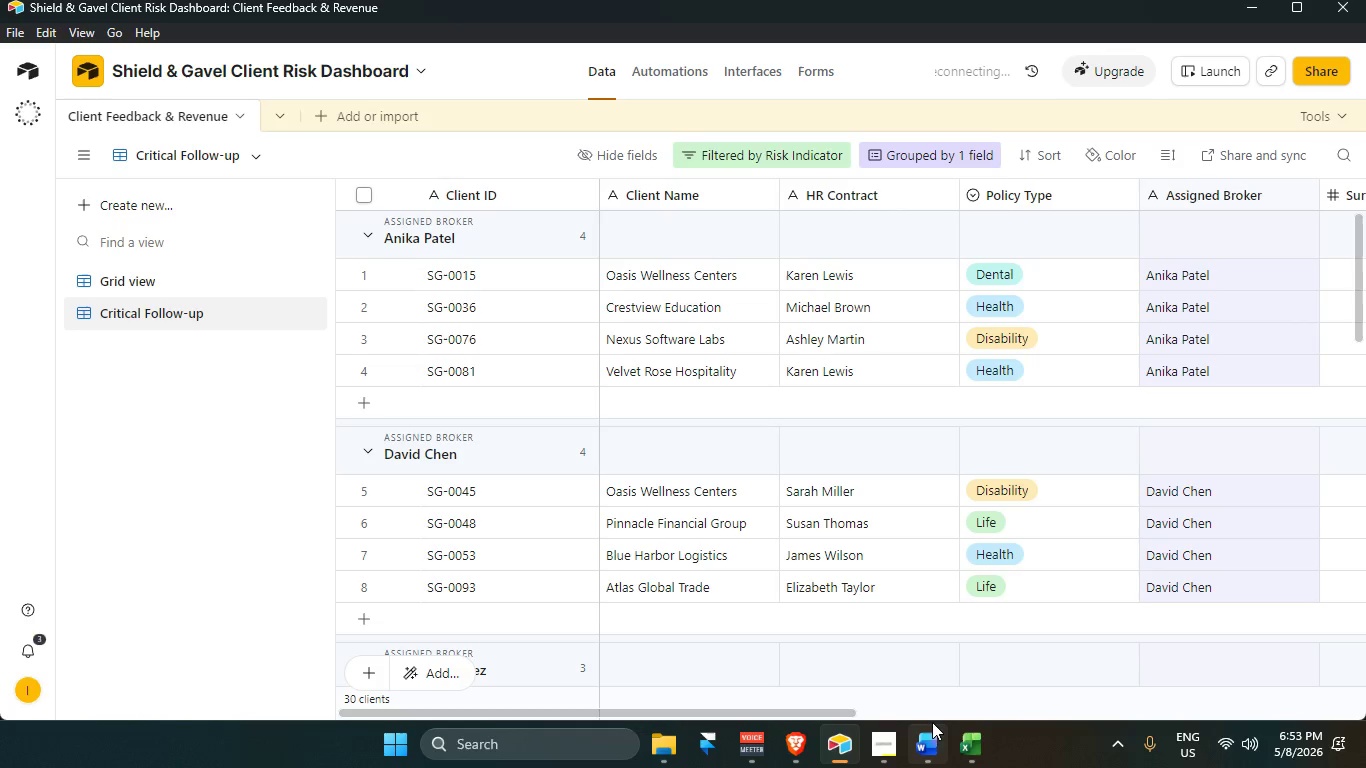 
left_click([930, 740])
 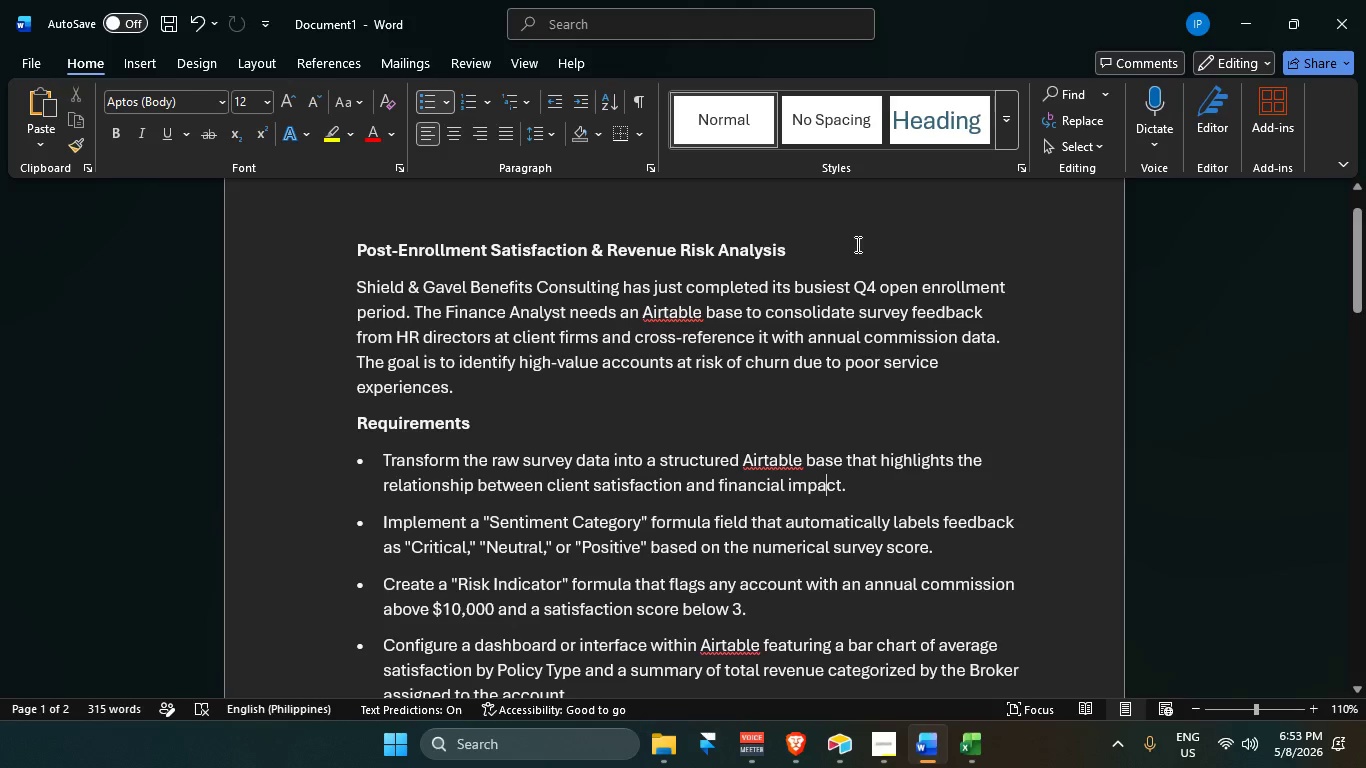 
scroll: coordinate [703, 510], scroll_direction: down, amount: 12.0
 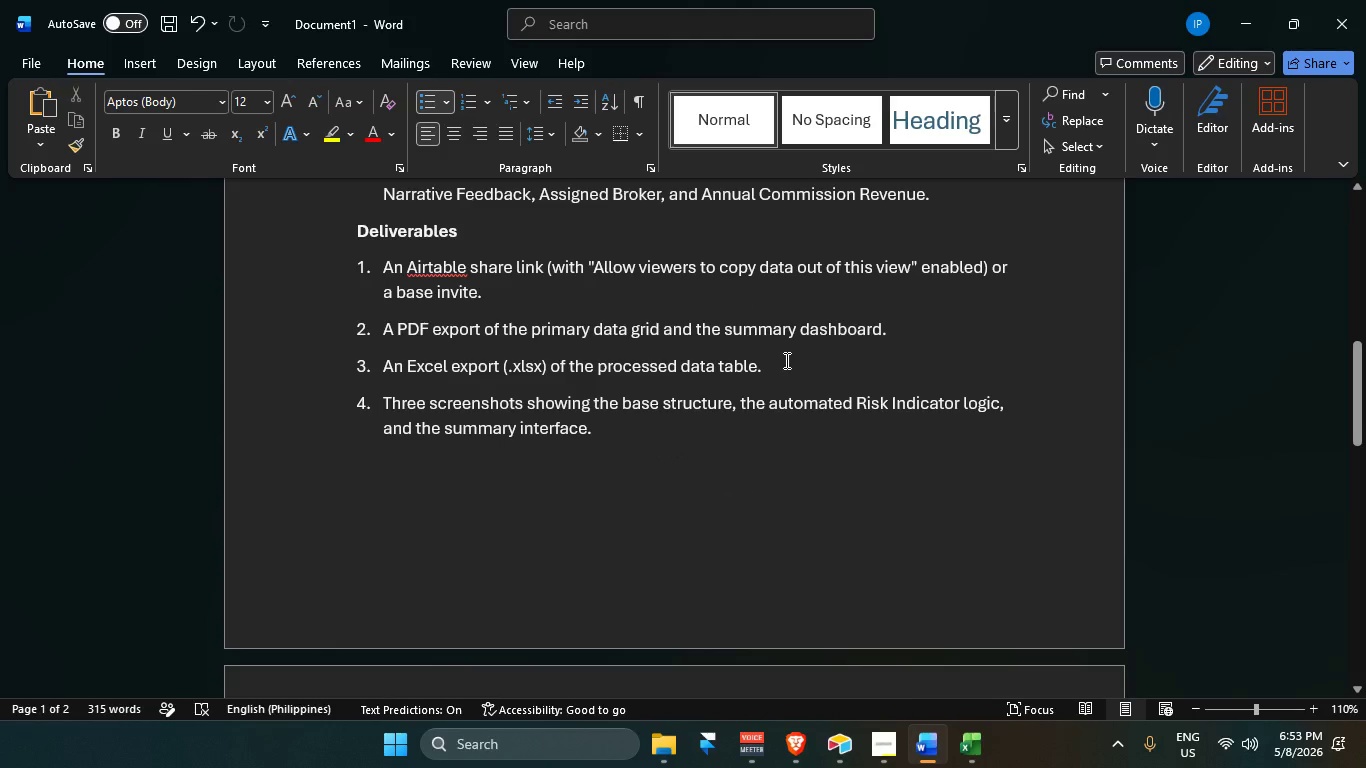 
wait(5.79)
 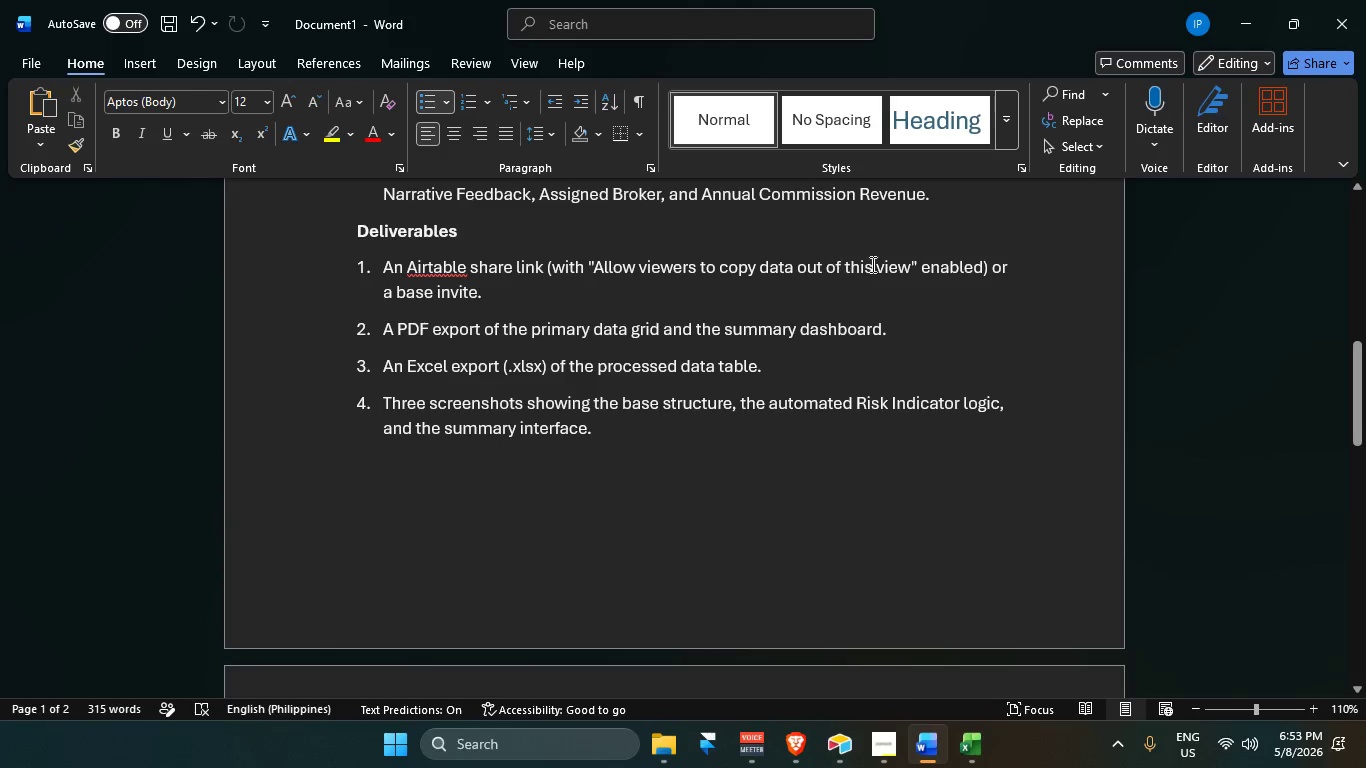 
key(Alt+AltLeft)
 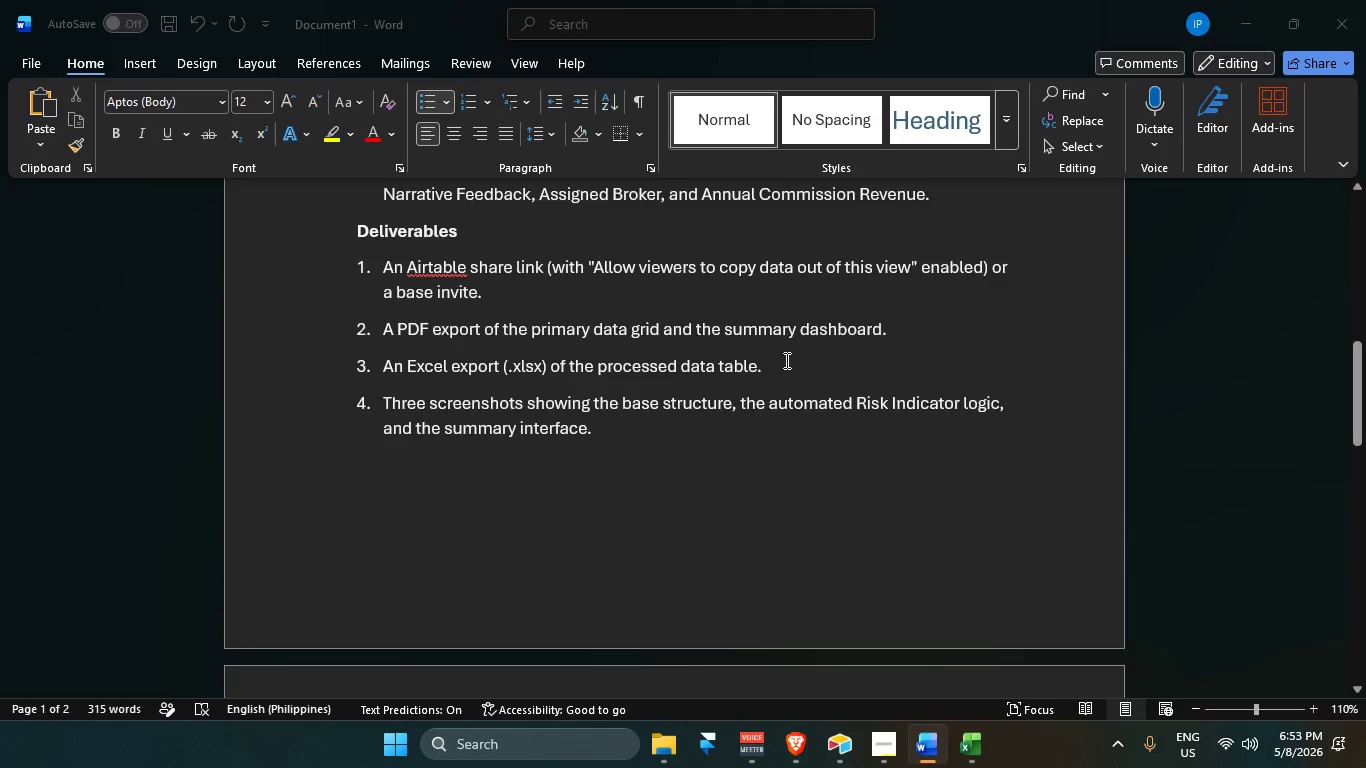 
key(Alt+Tab)
 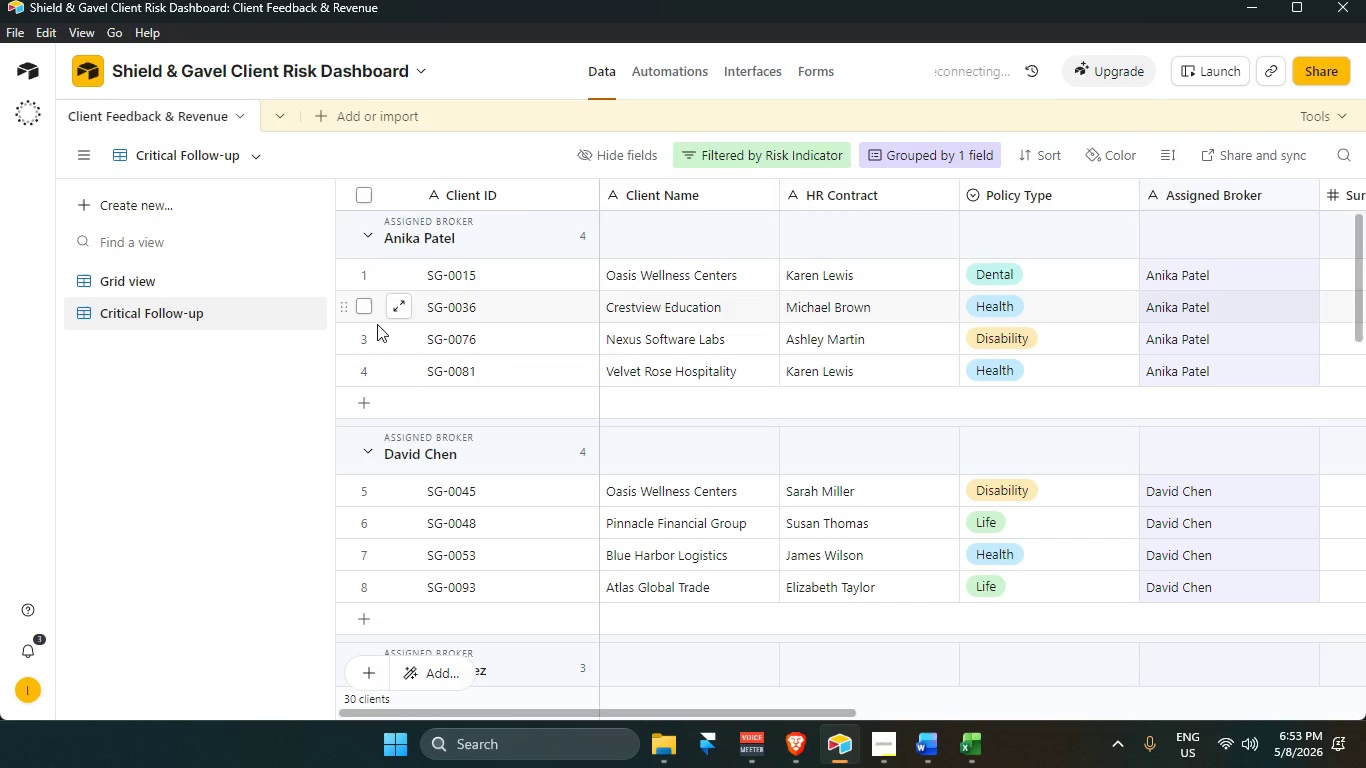 
left_click([180, 285])
 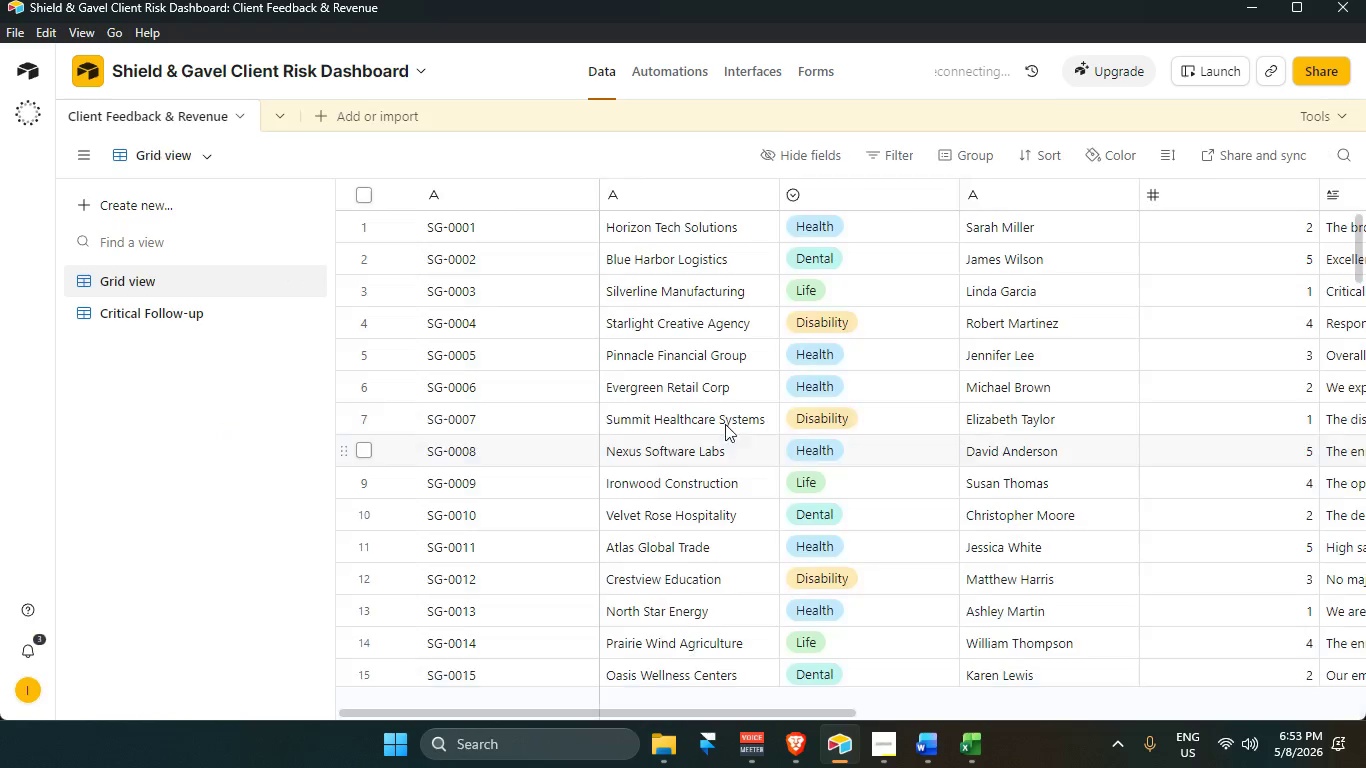 
scroll: coordinate [821, 427], scroll_direction: up, amount: 6.0
 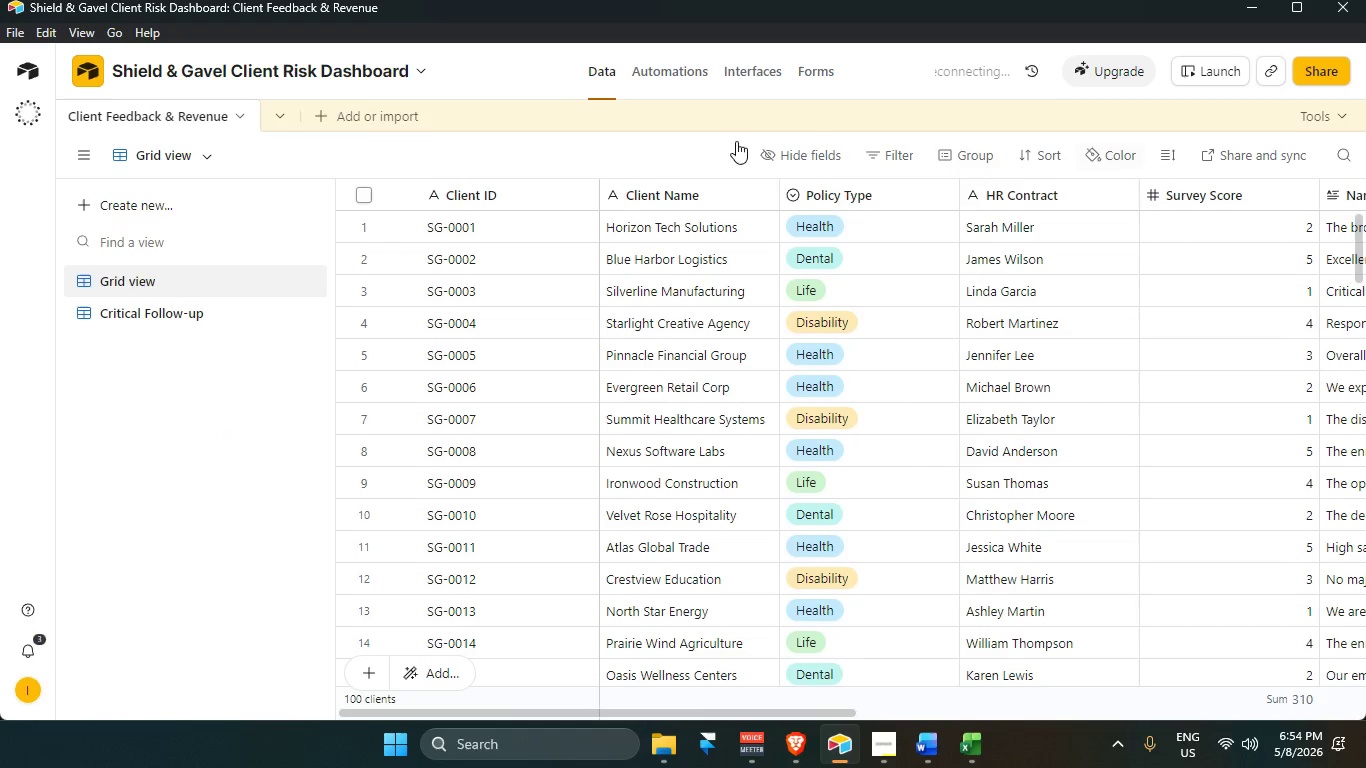 
left_click([239, 113])
 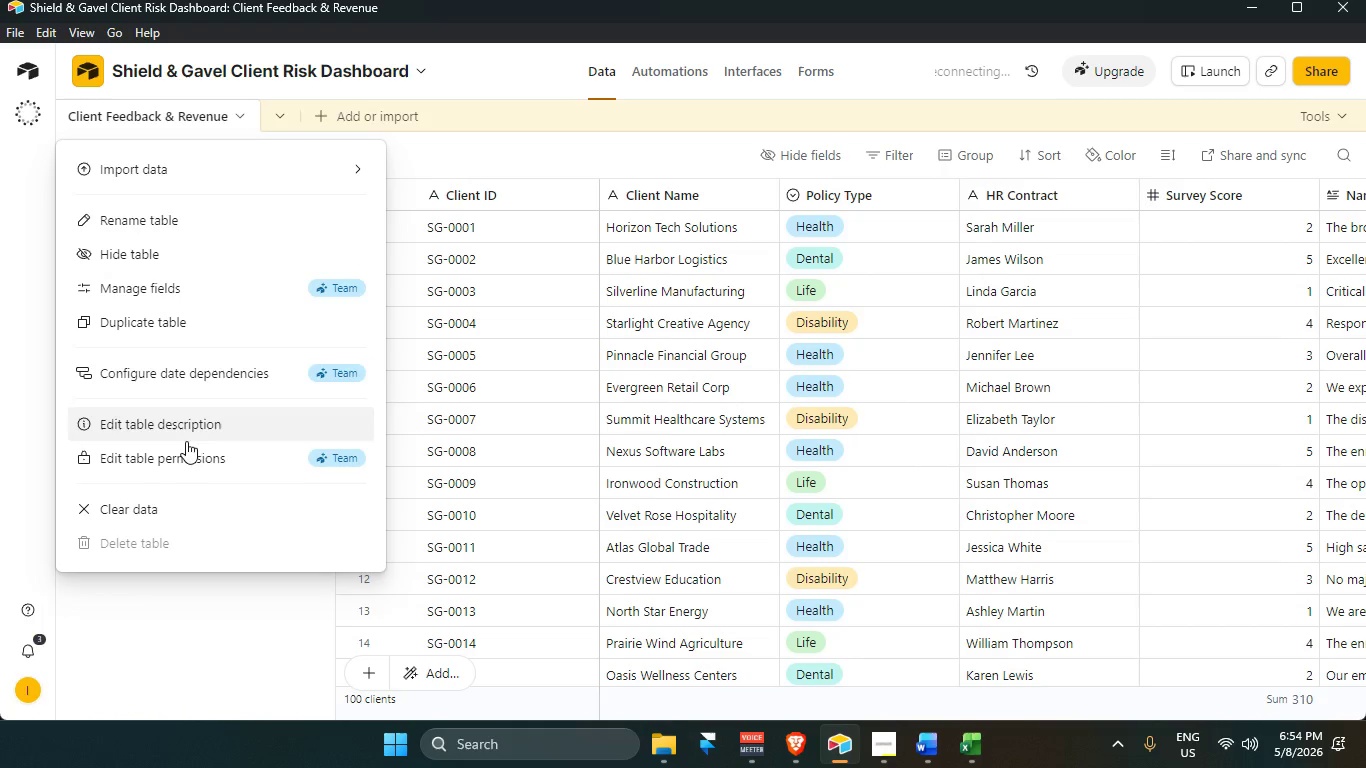 
left_click([200, 618])
 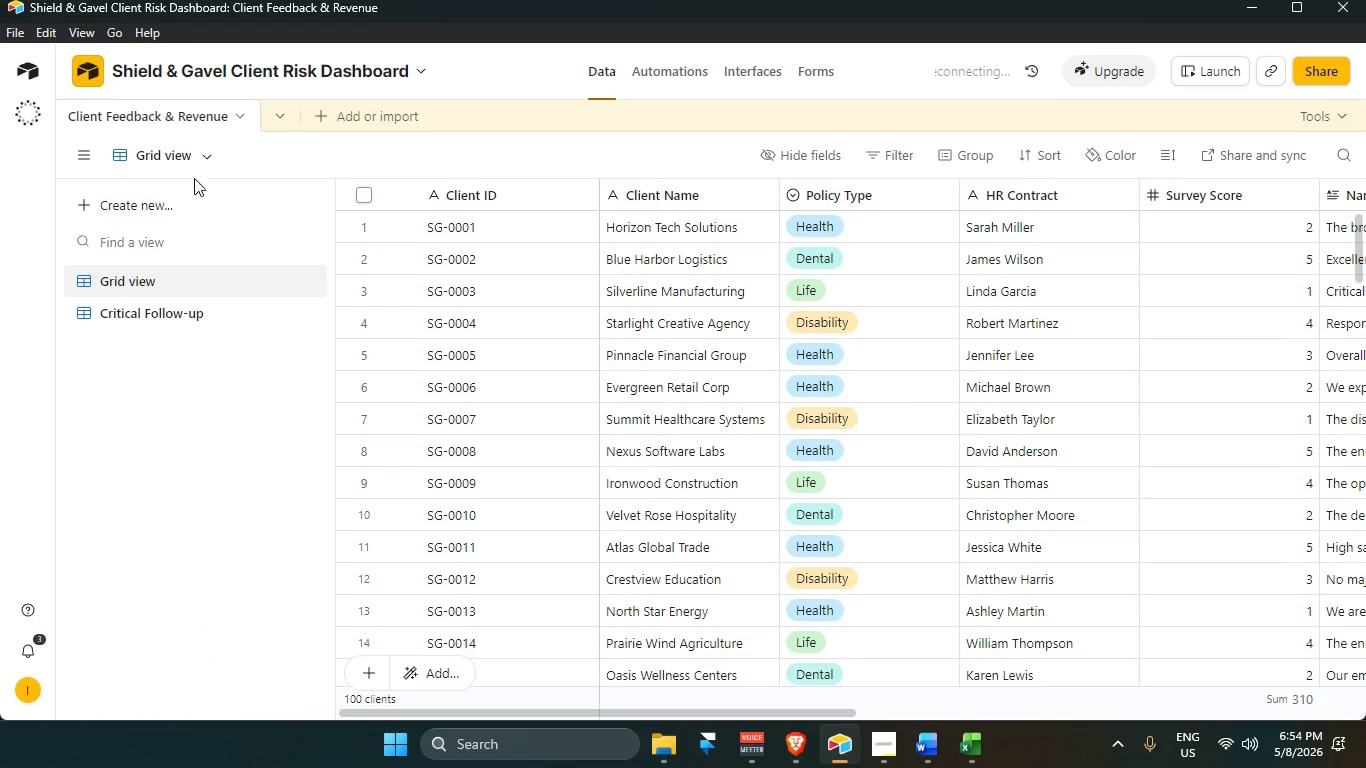 
left_click([196, 153])
 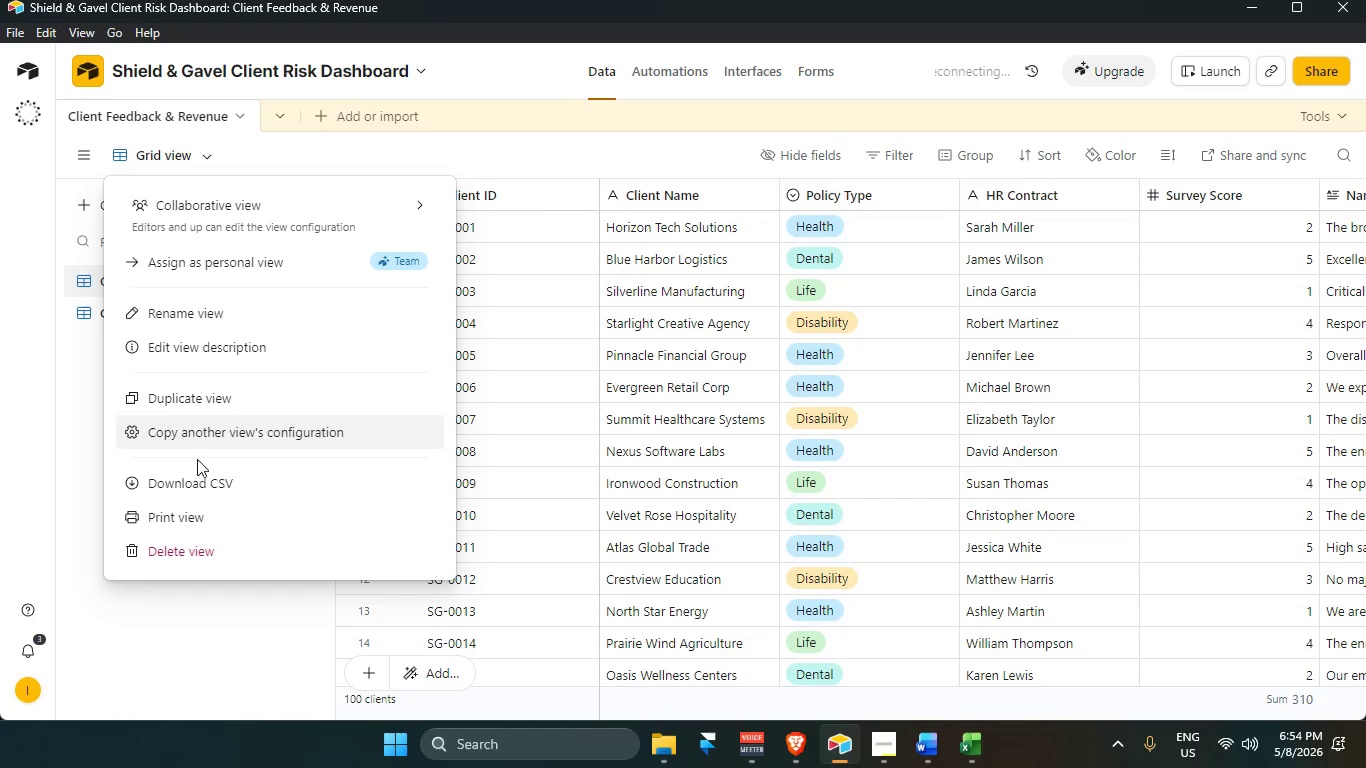 
left_click([192, 488])
 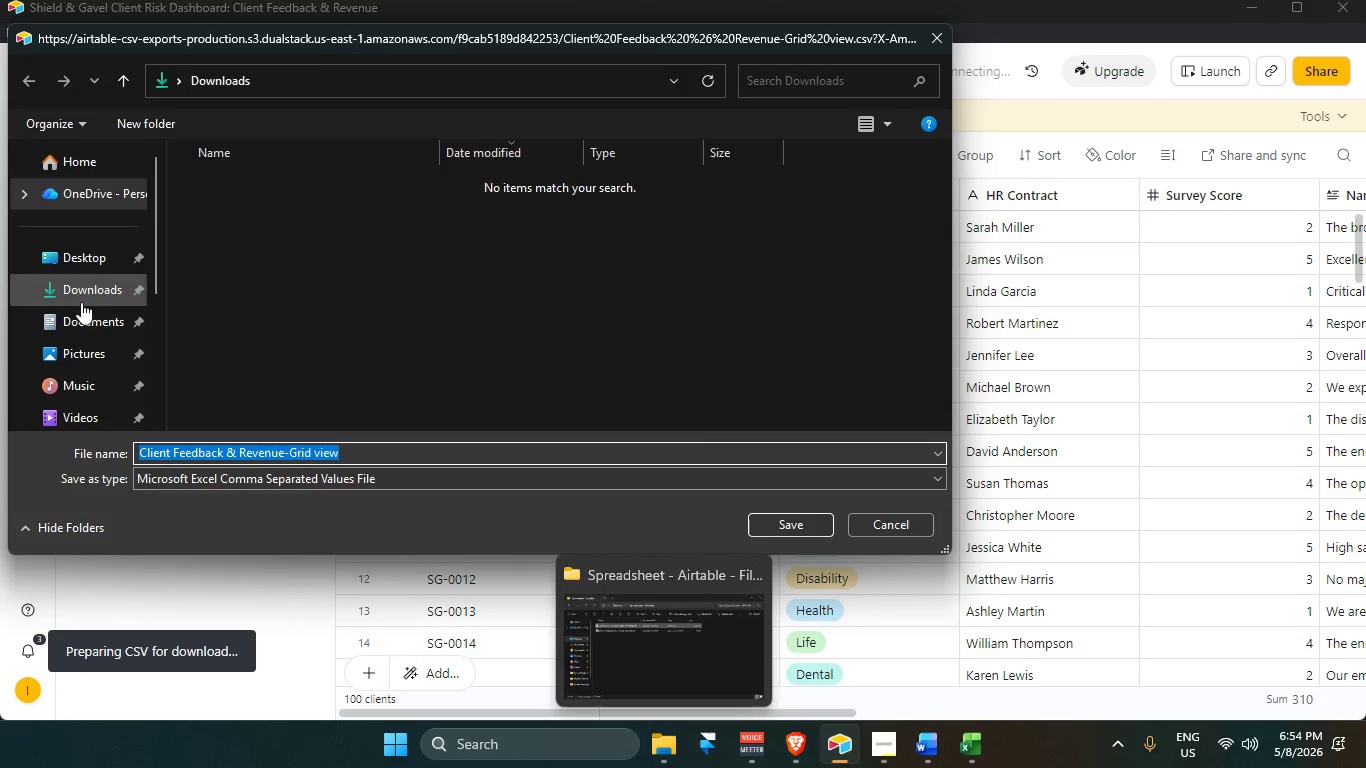 
left_click([245, 173])
 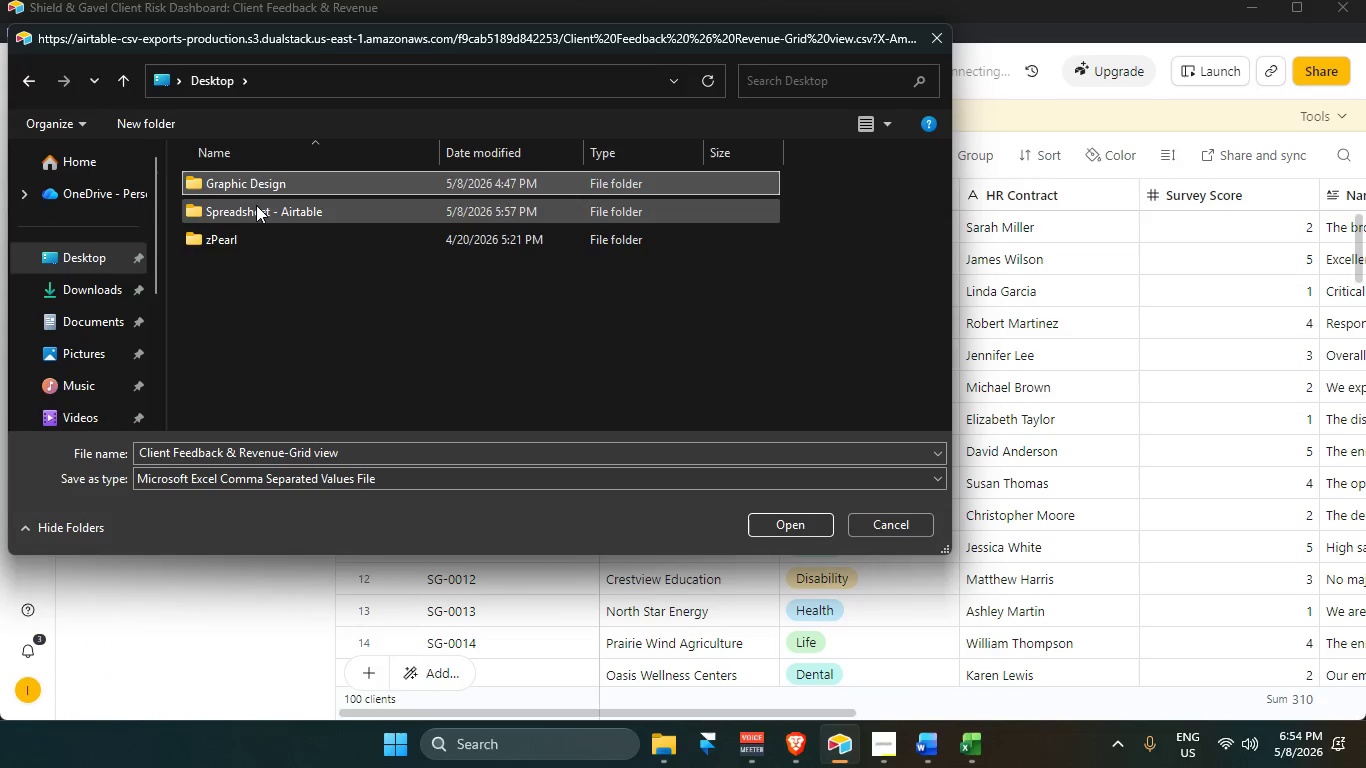 
double_click([256, 206])
 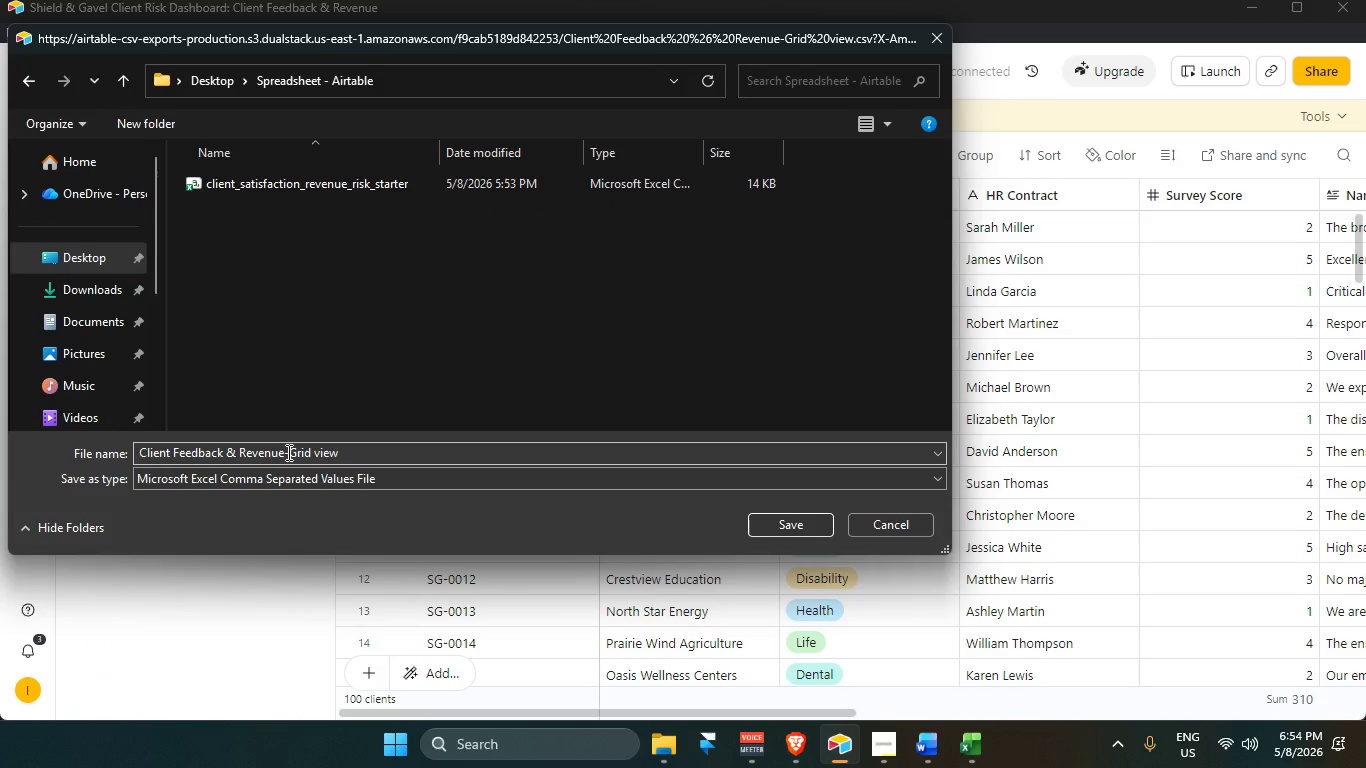 
left_click_drag(start_coordinate=[283, 452], to_coordinate=[382, 450])
 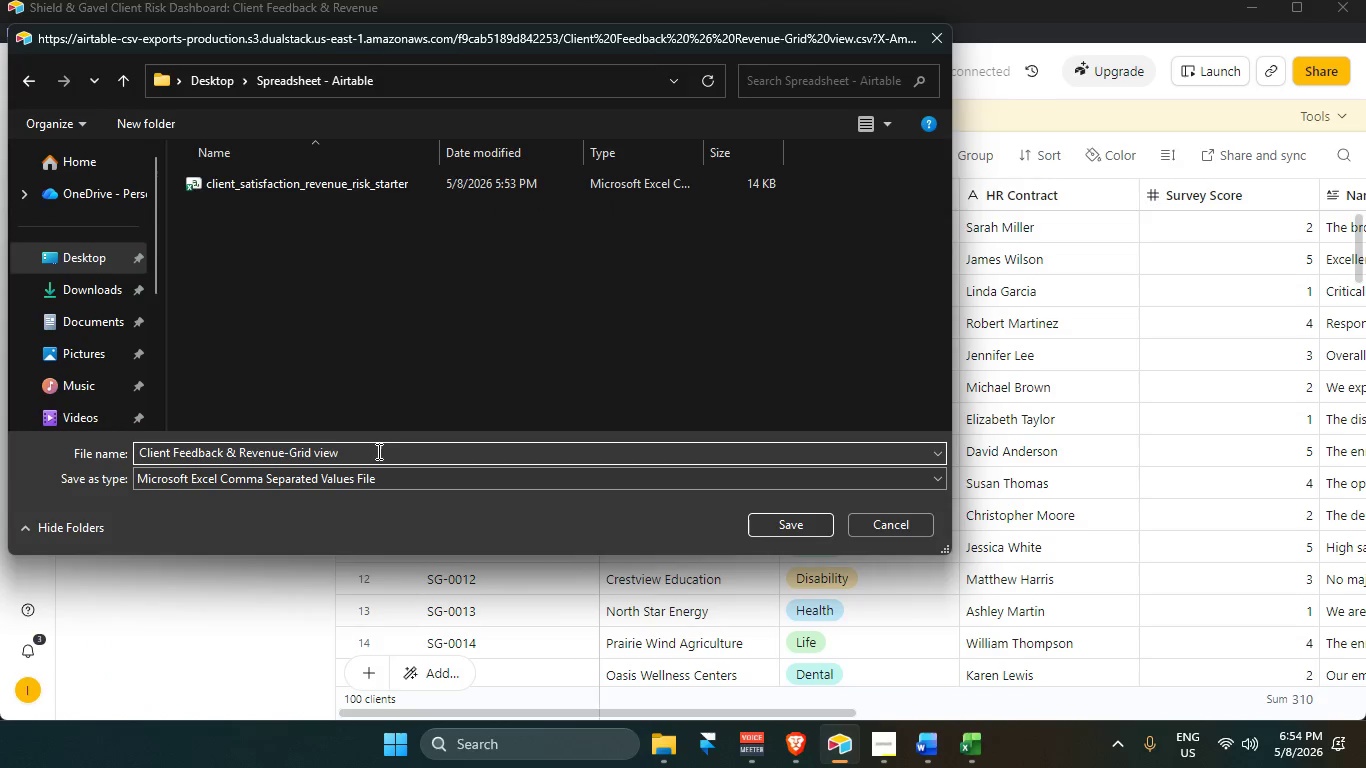 
double_click([377, 451])
 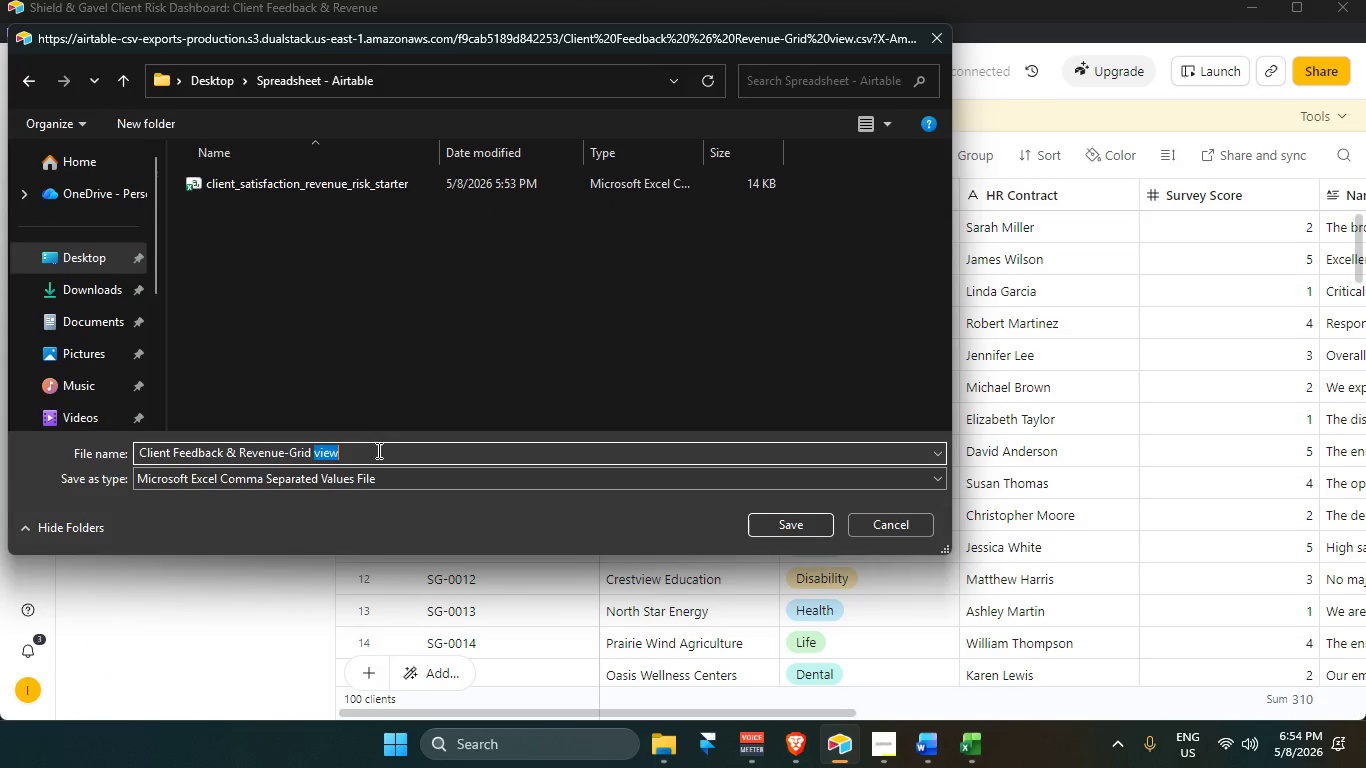 
key(Backspace)
 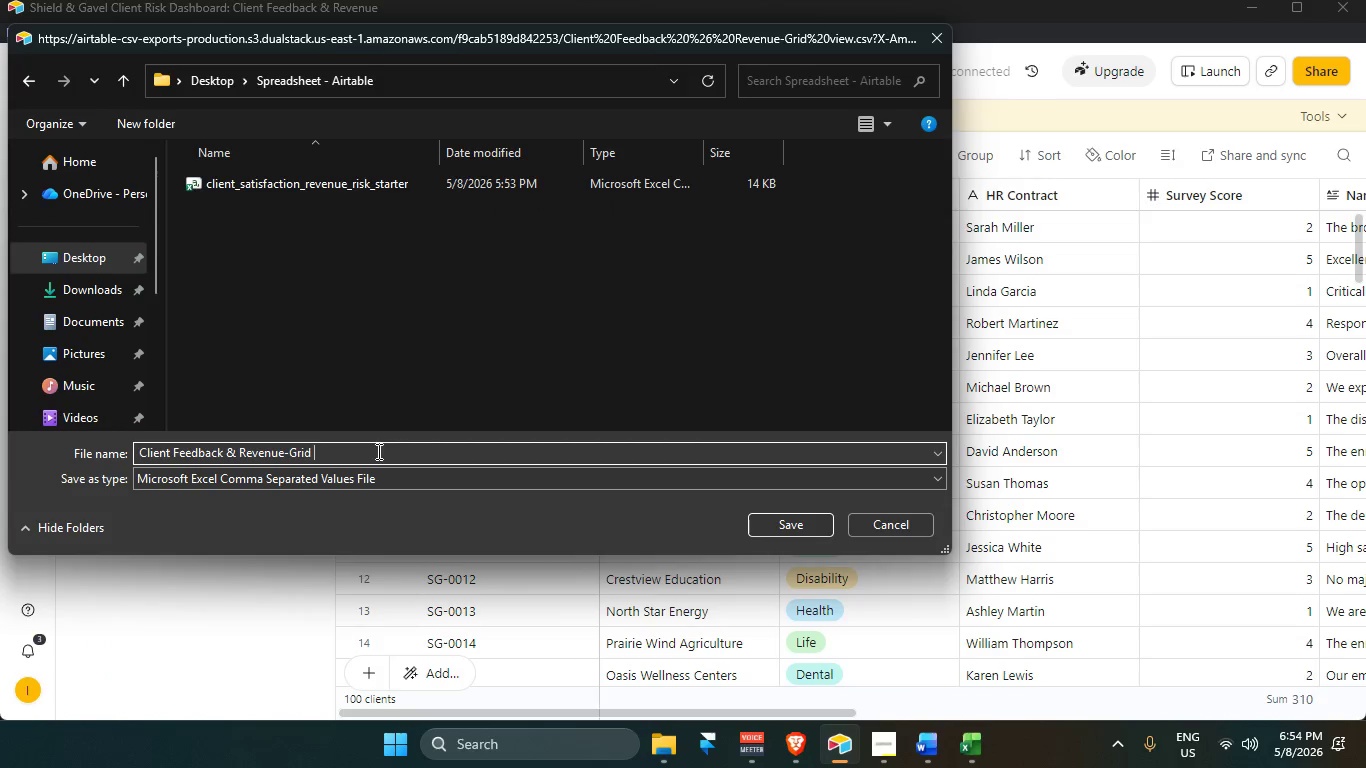 
key(Backspace)
 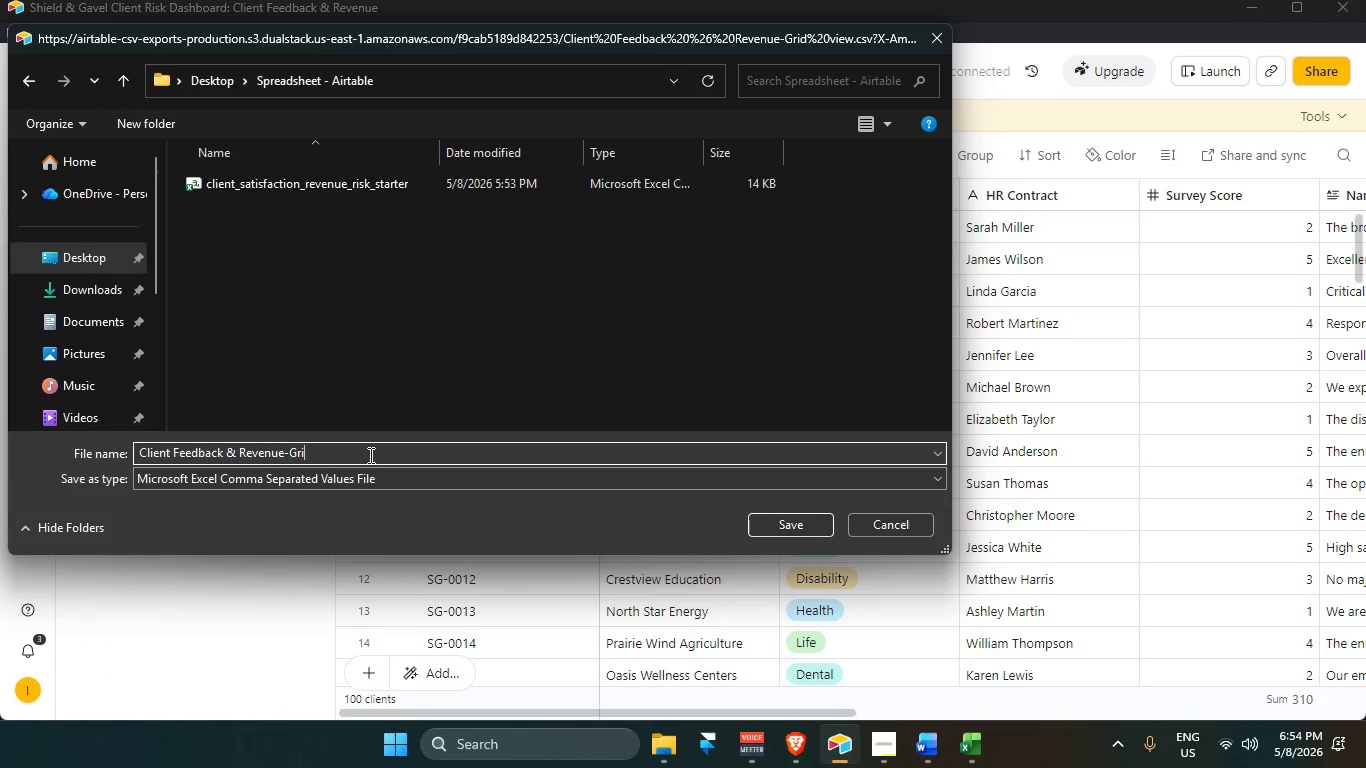 
key(Backspace)
 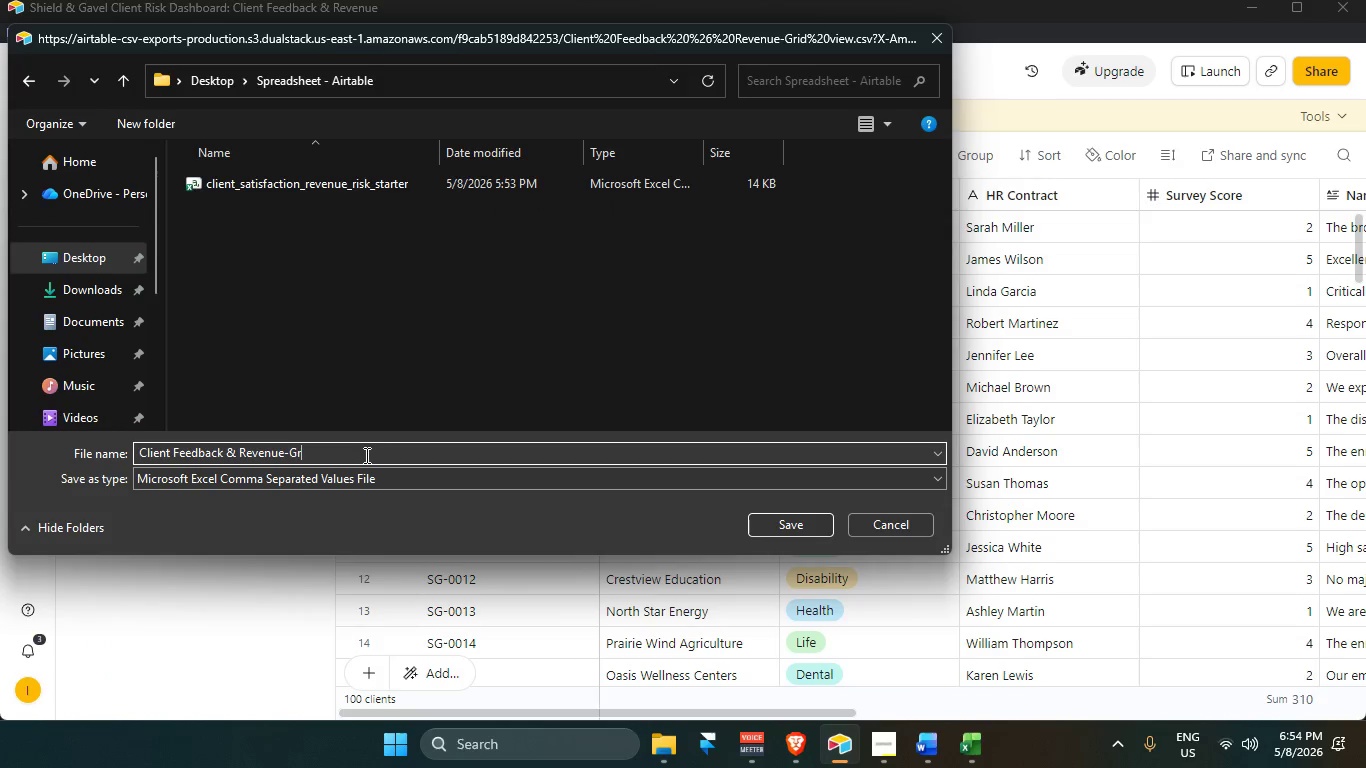 
key(Backspace)
 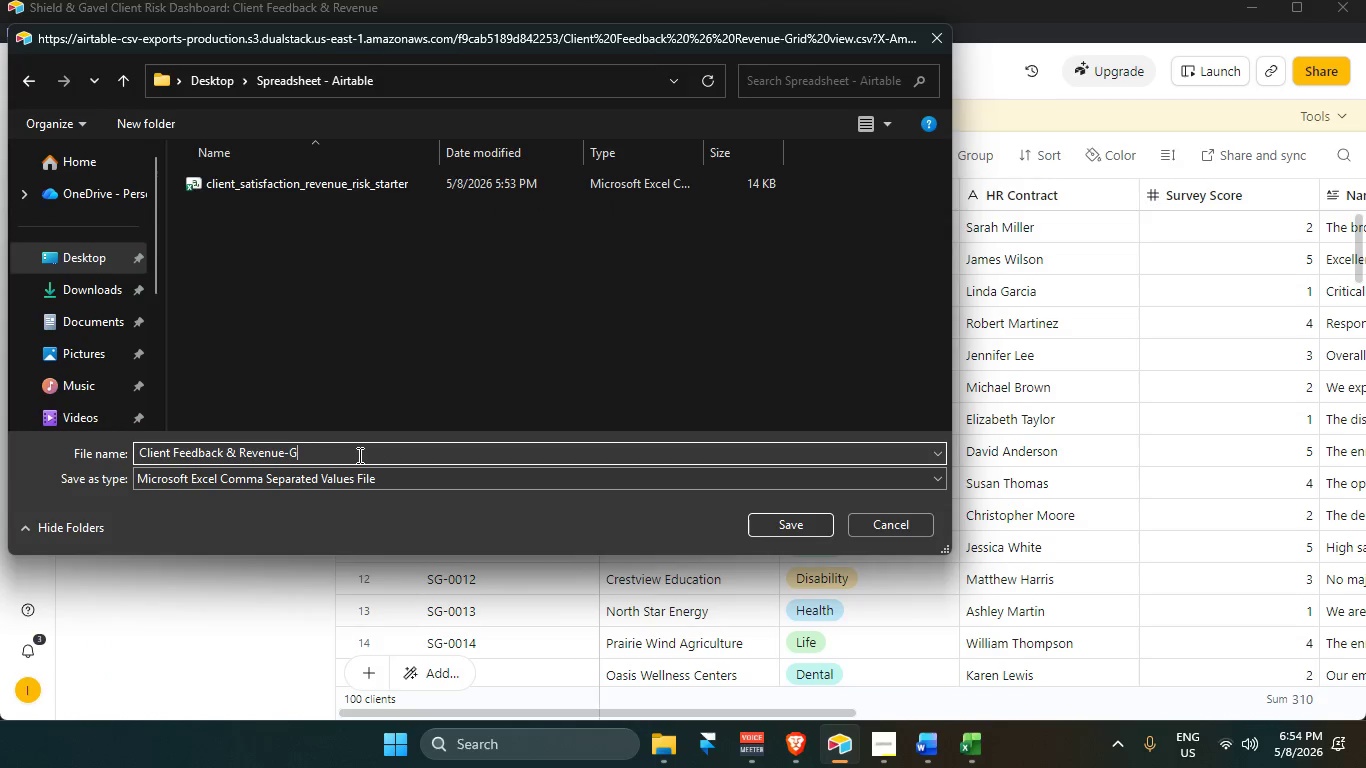 
key(Backspace)
 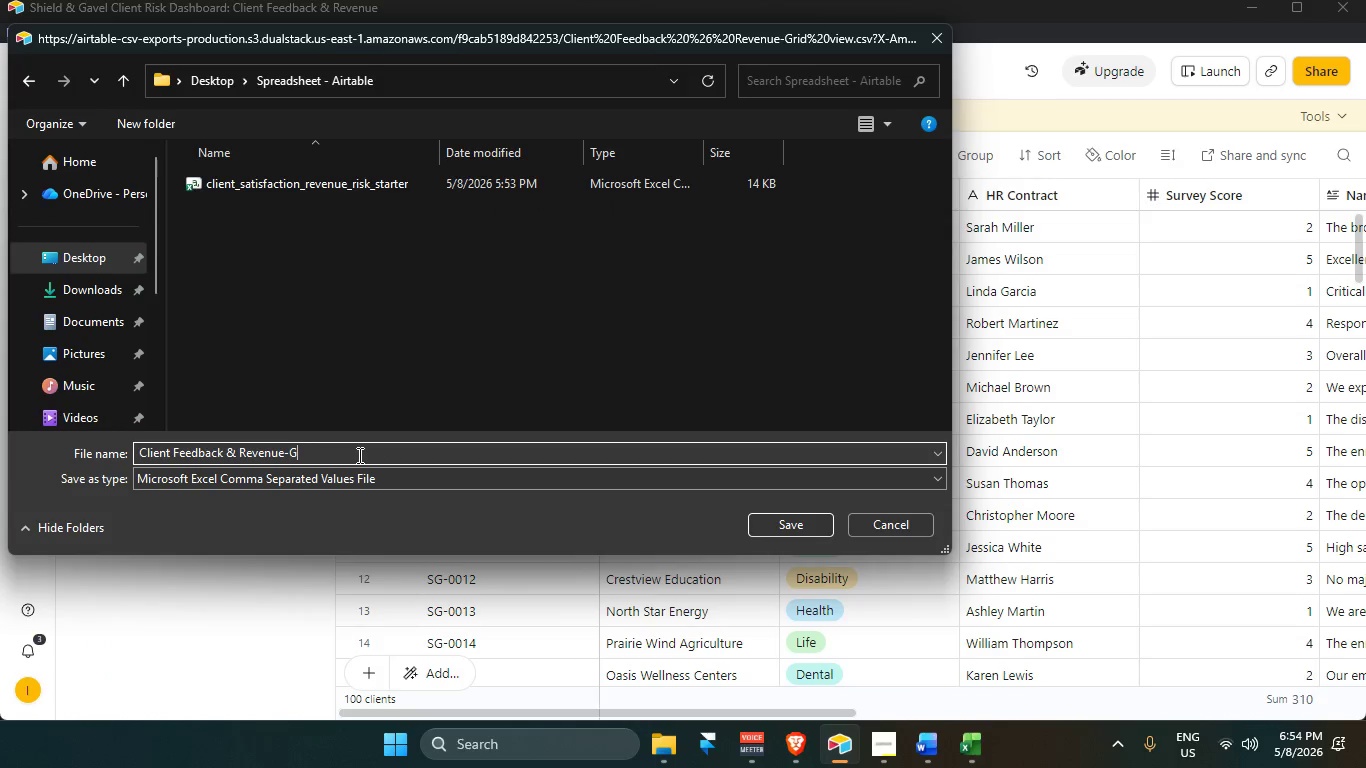 
key(Backspace)
 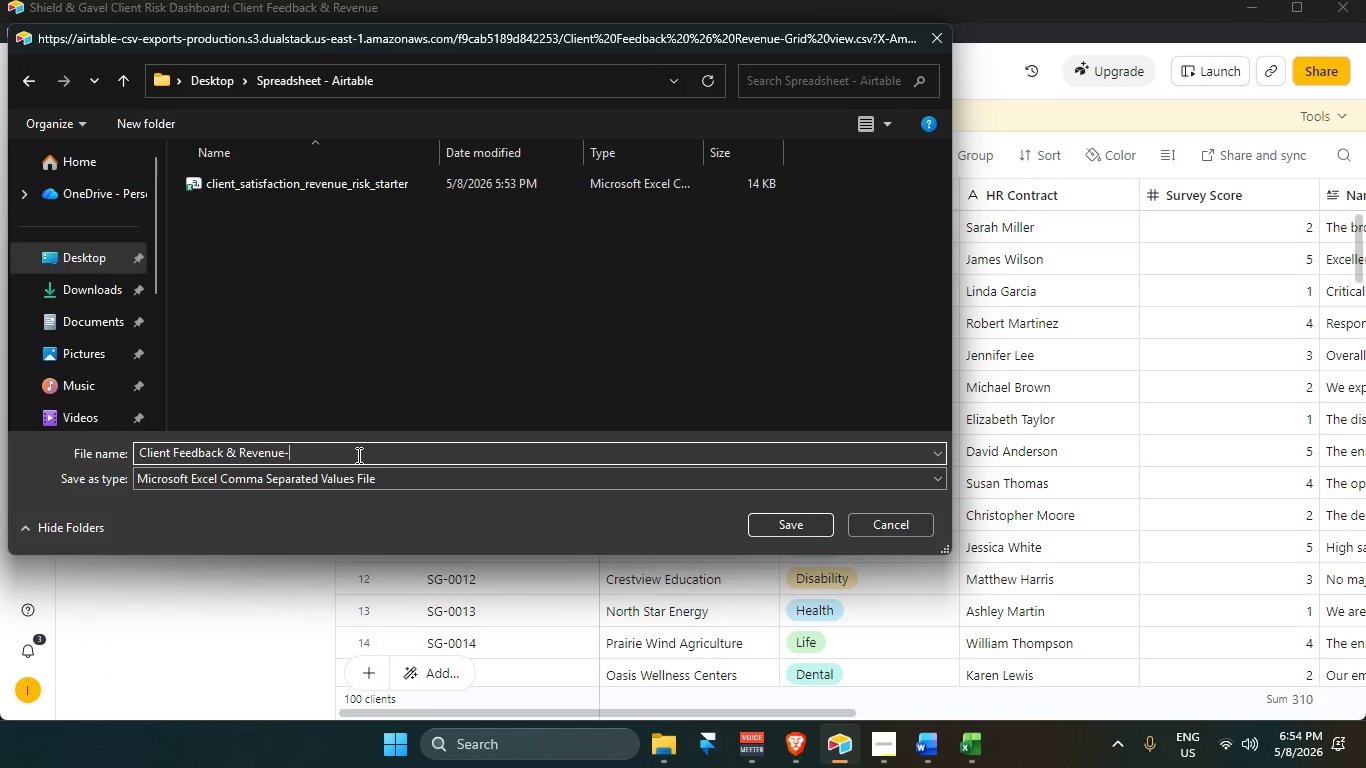 
key(Backspace)
 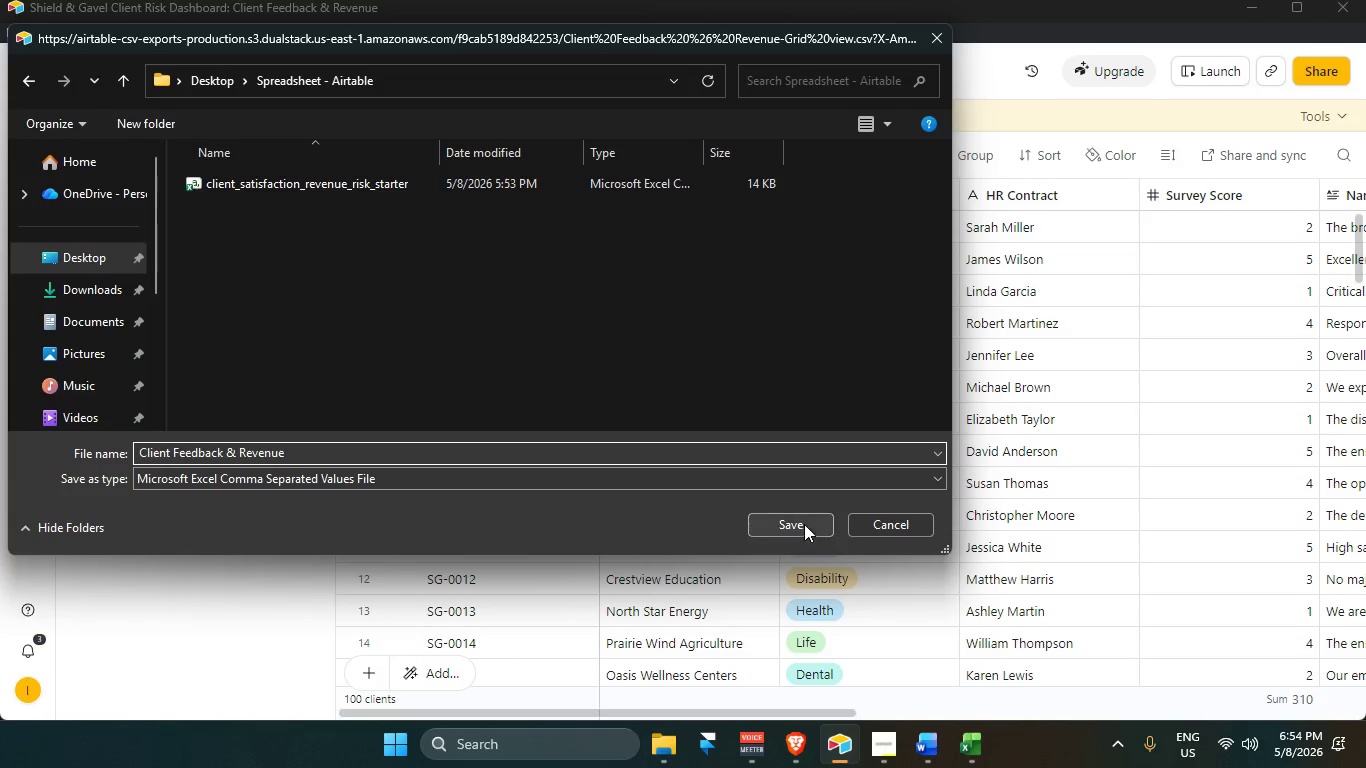 
left_click([799, 522])
 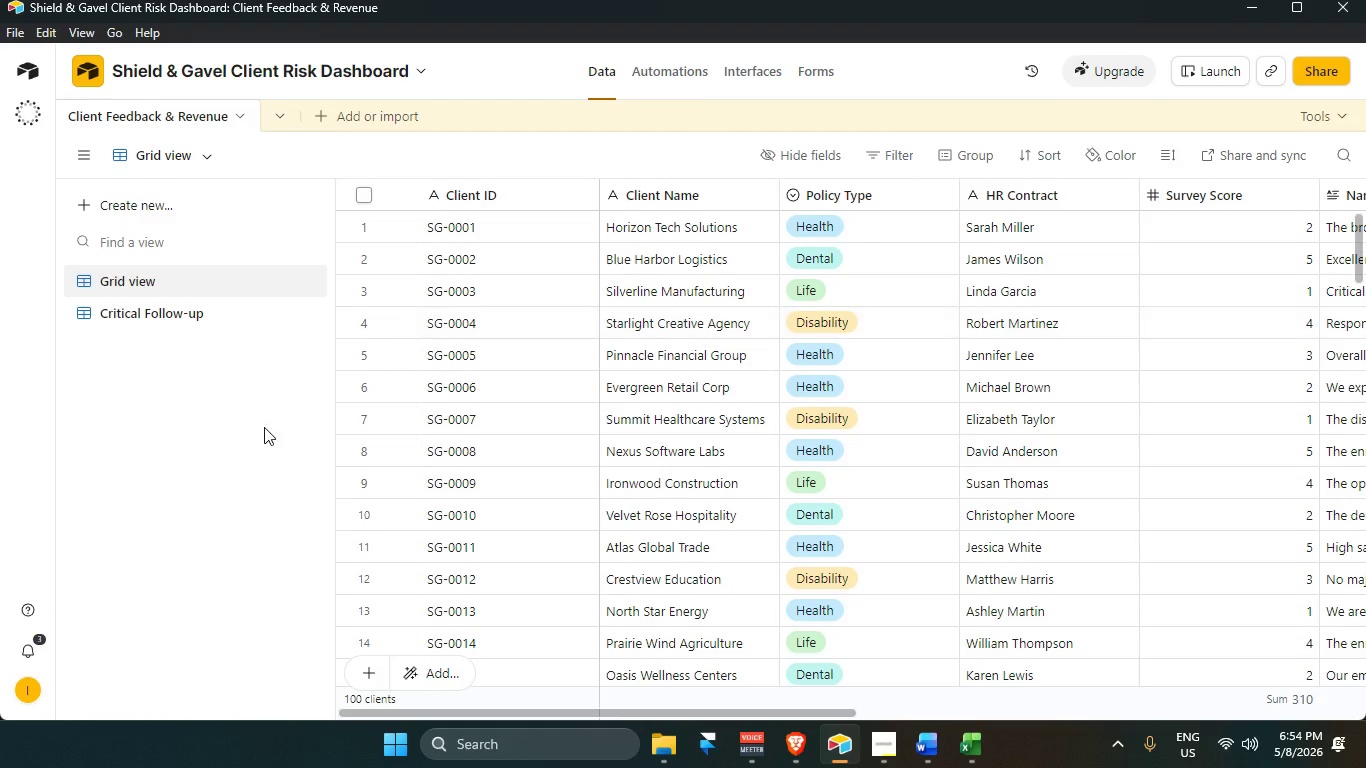 
left_click([215, 514])
 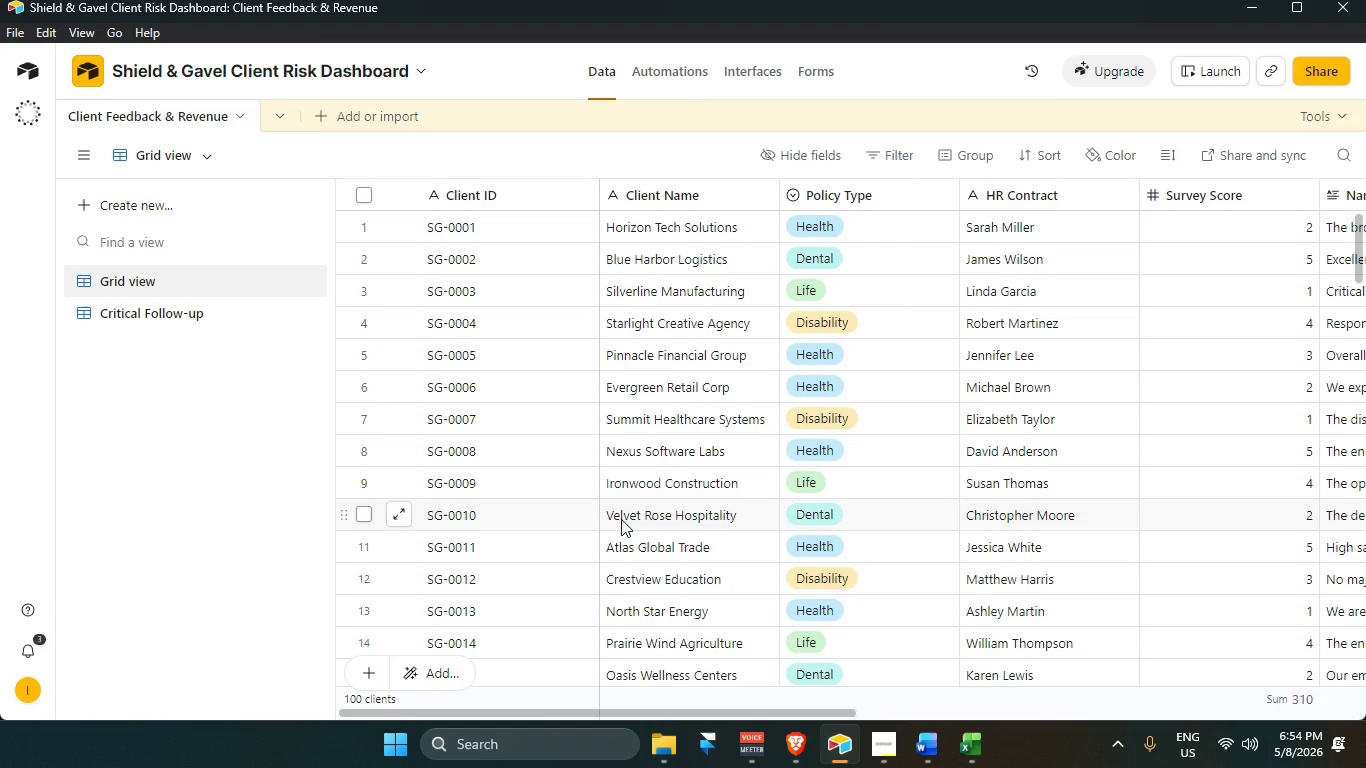 
key(Alt+AltLeft)
 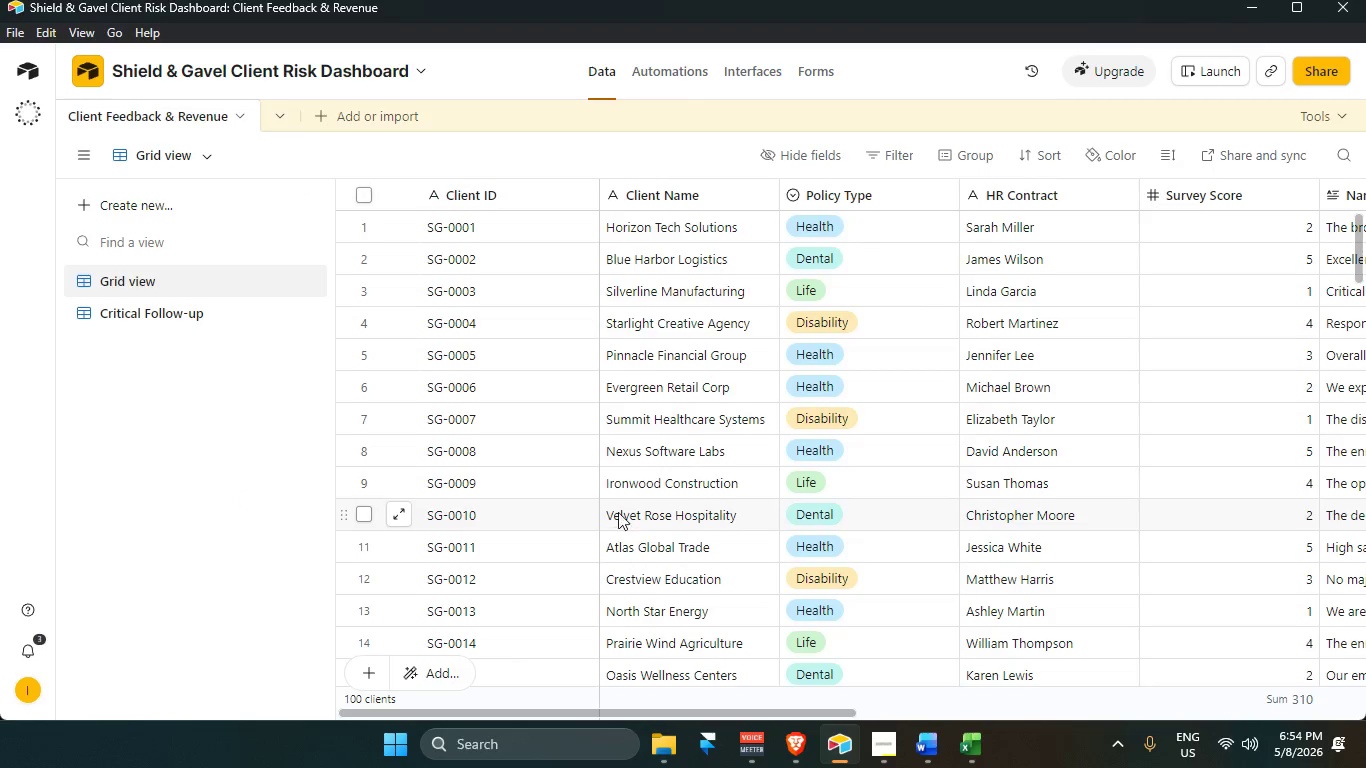 
key(Alt+Tab)
 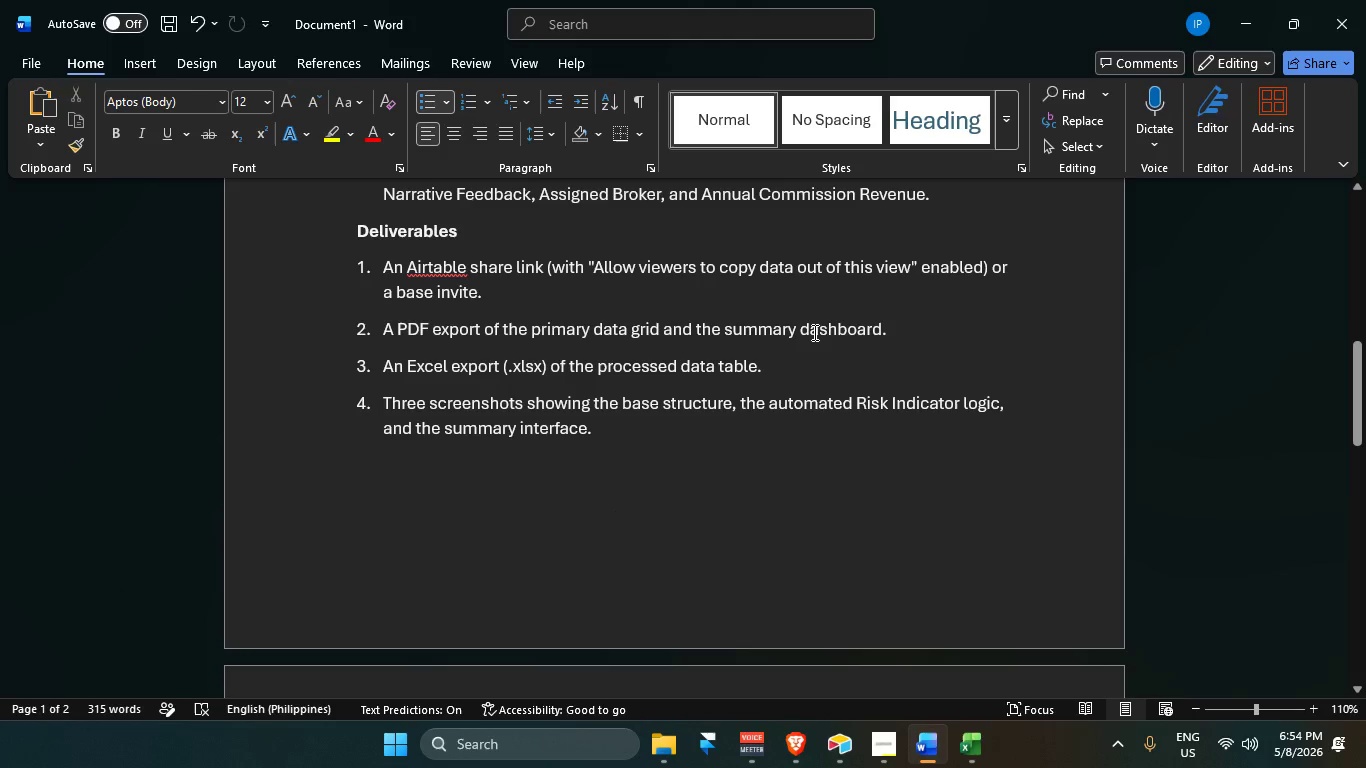 
key(Alt+AltLeft)
 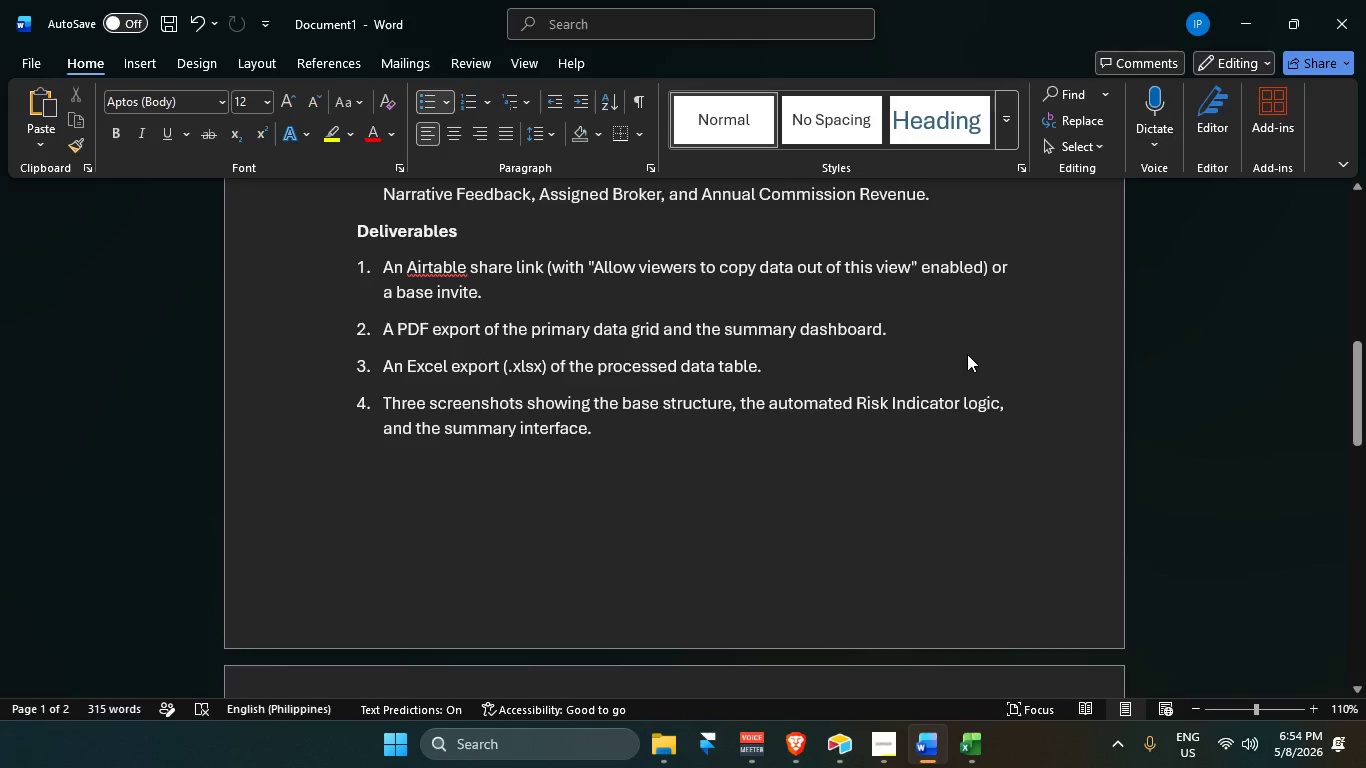 
key(Alt+Tab)
 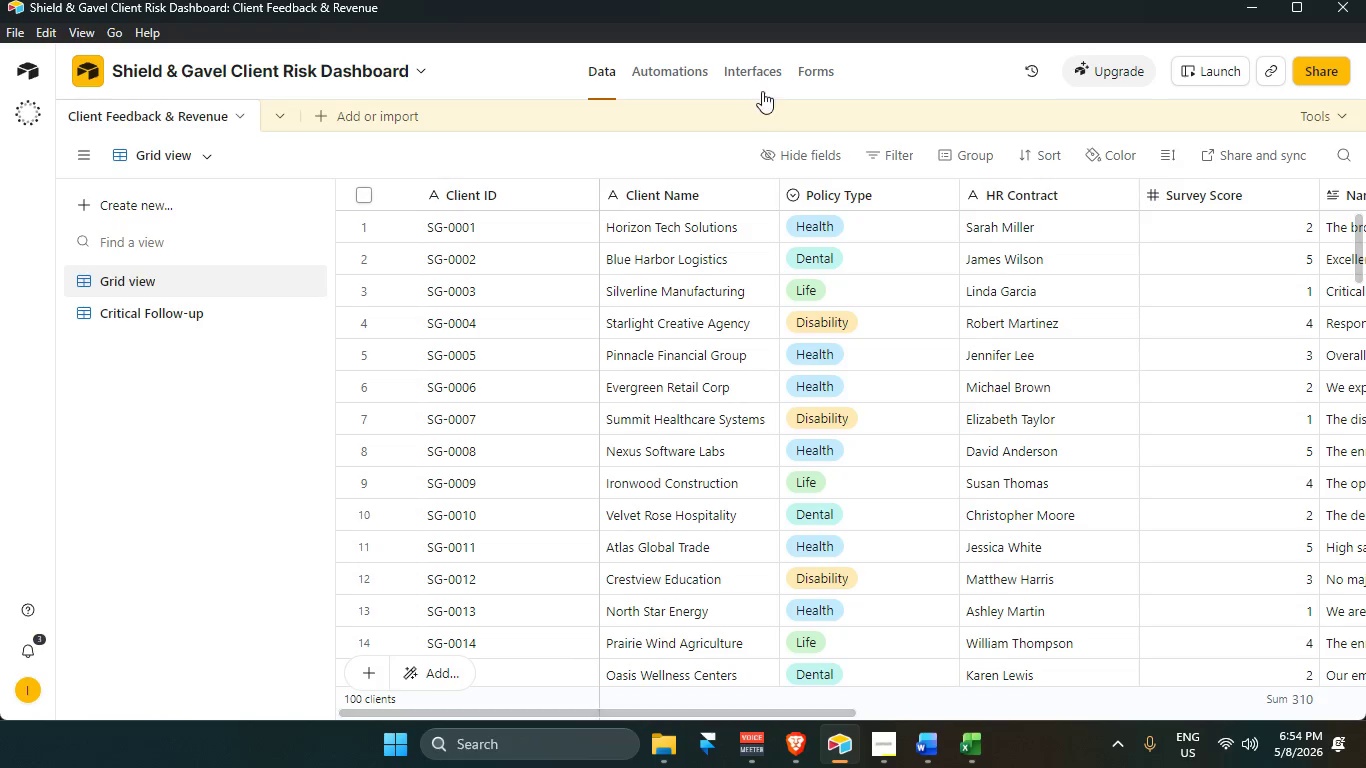 
left_click([745, 77])
 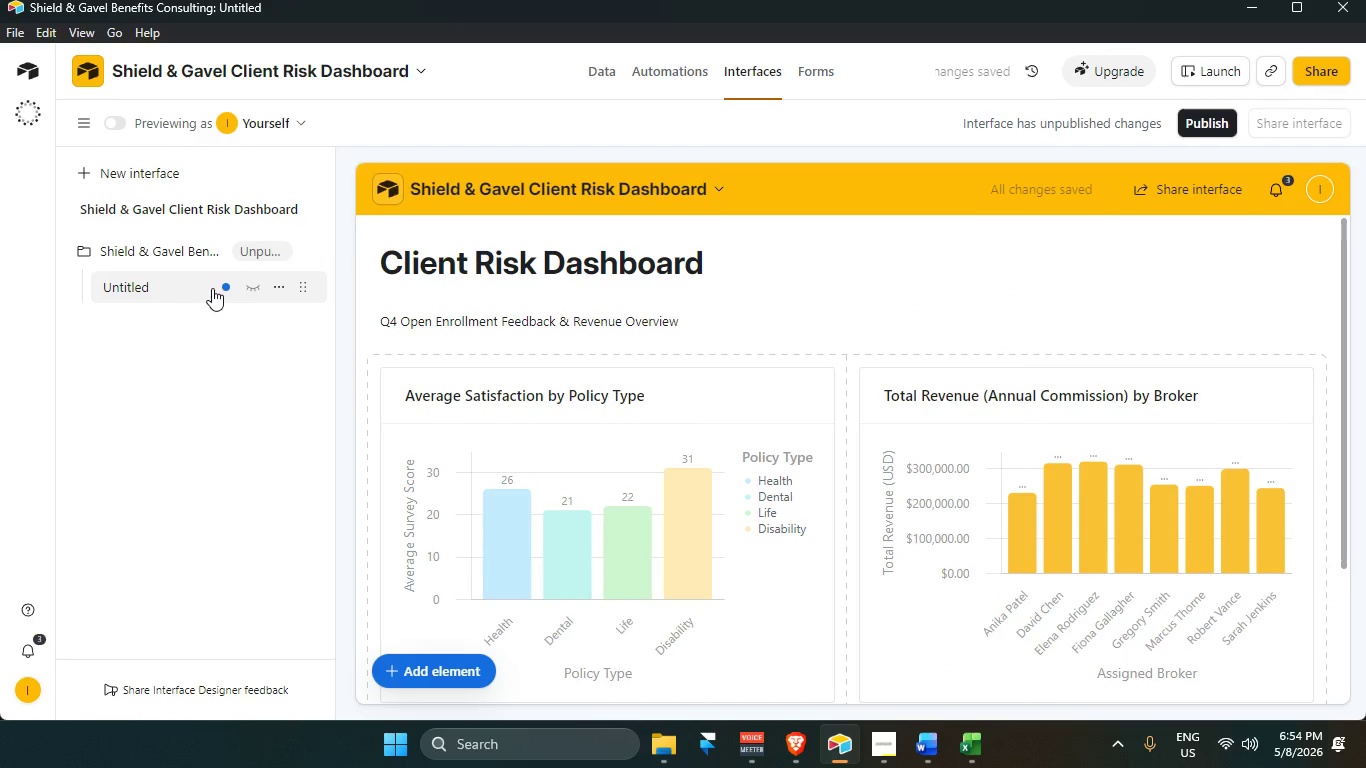 
double_click([143, 291])
 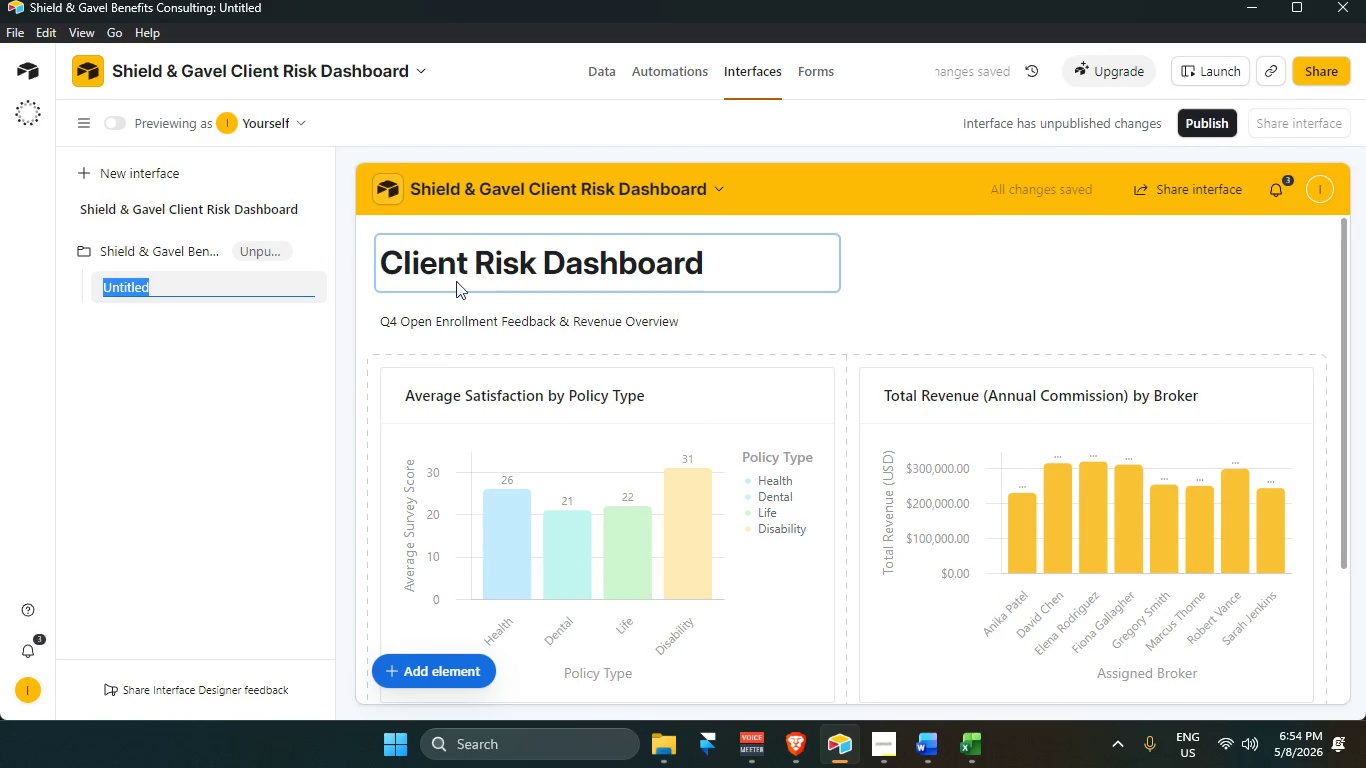 
double_click([418, 267])
 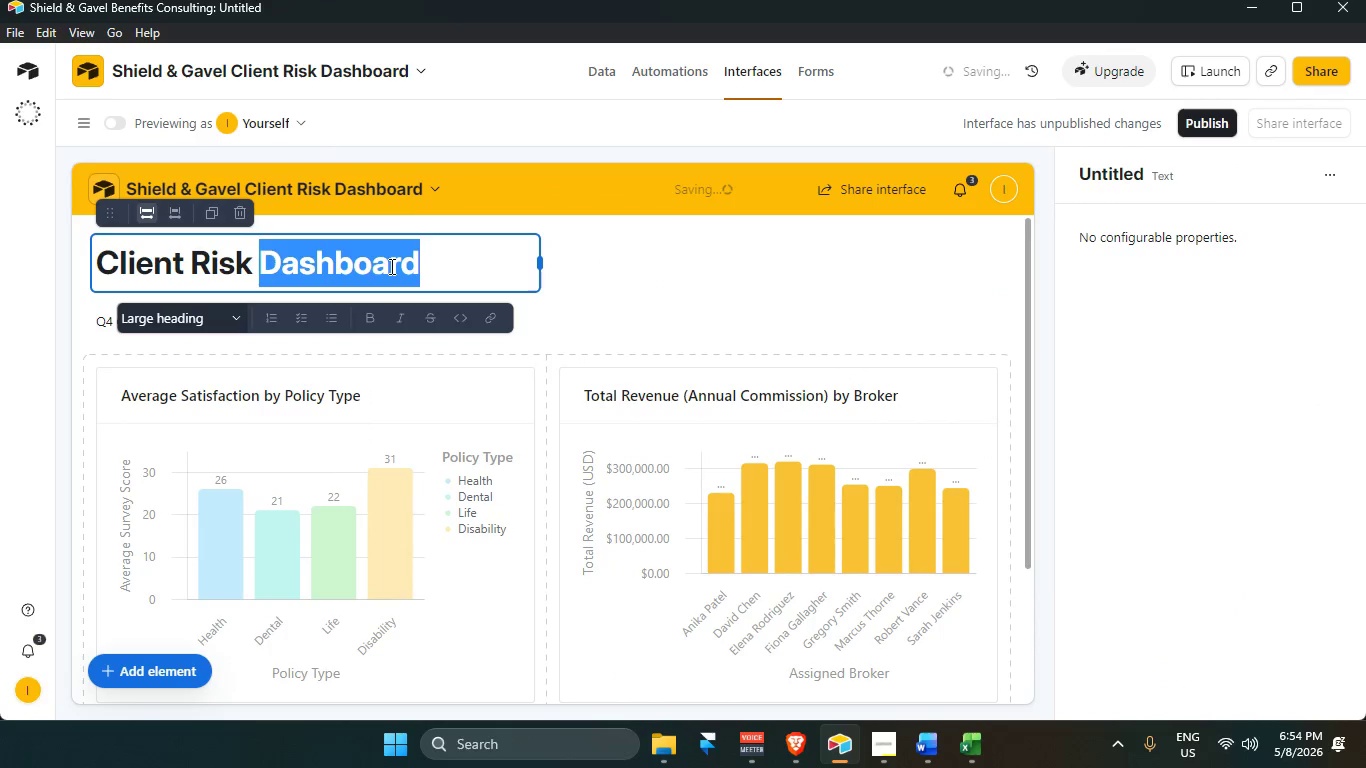 
double_click([388, 266])
 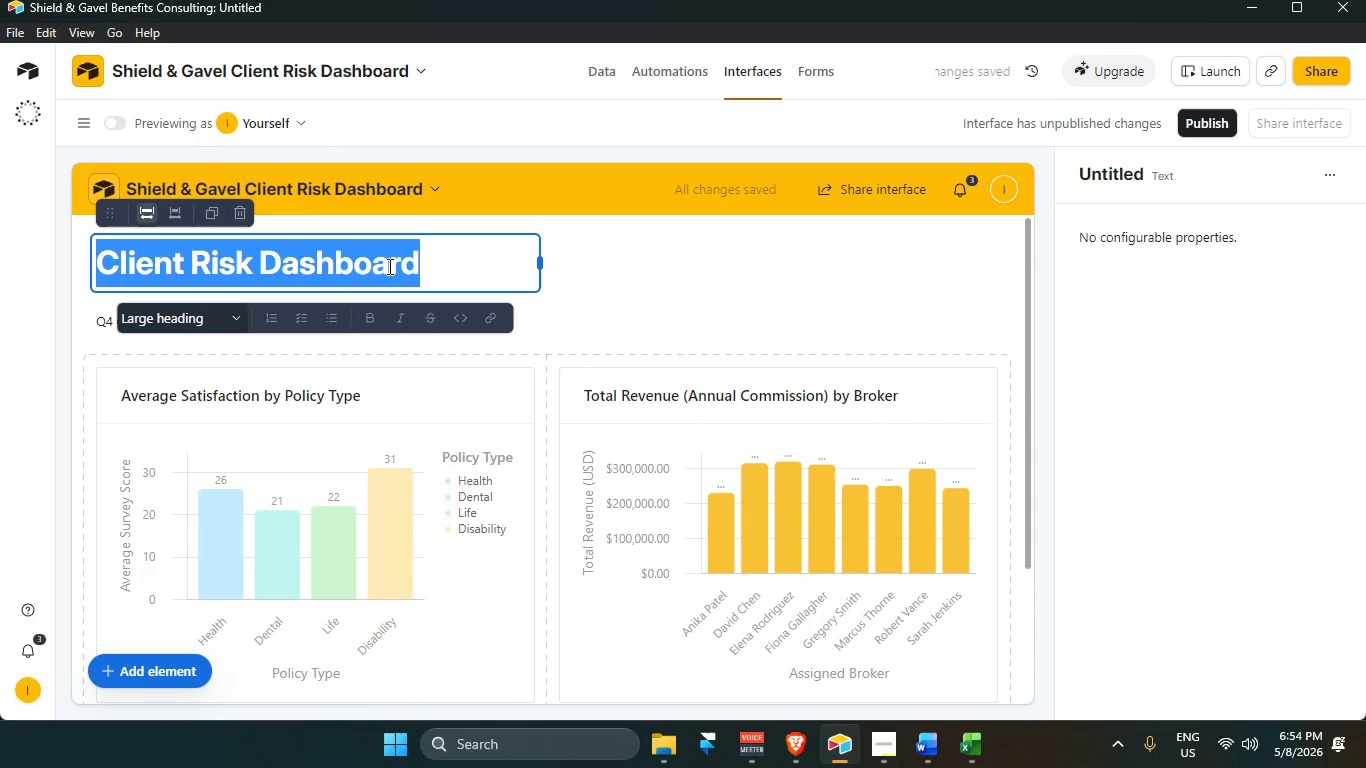 
triple_click([388, 266])
 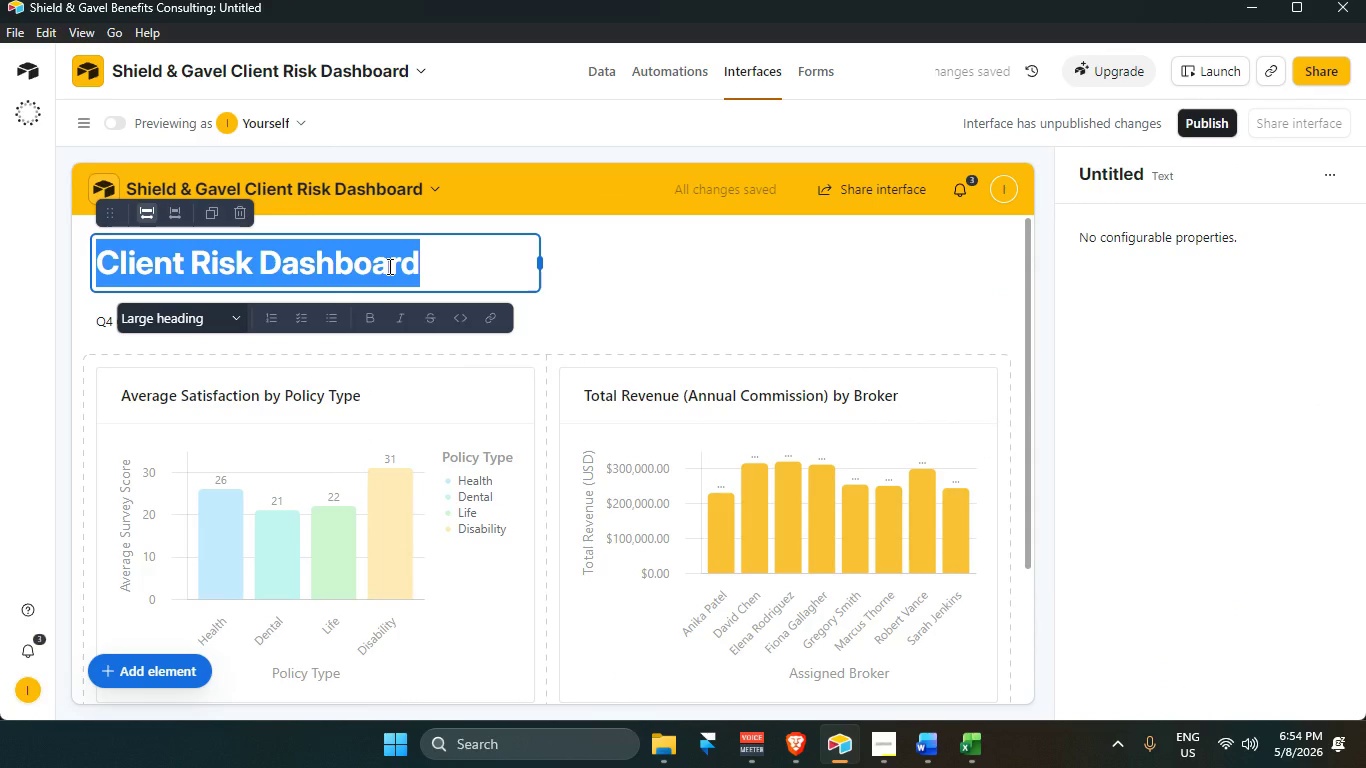 
key(Control+C)
 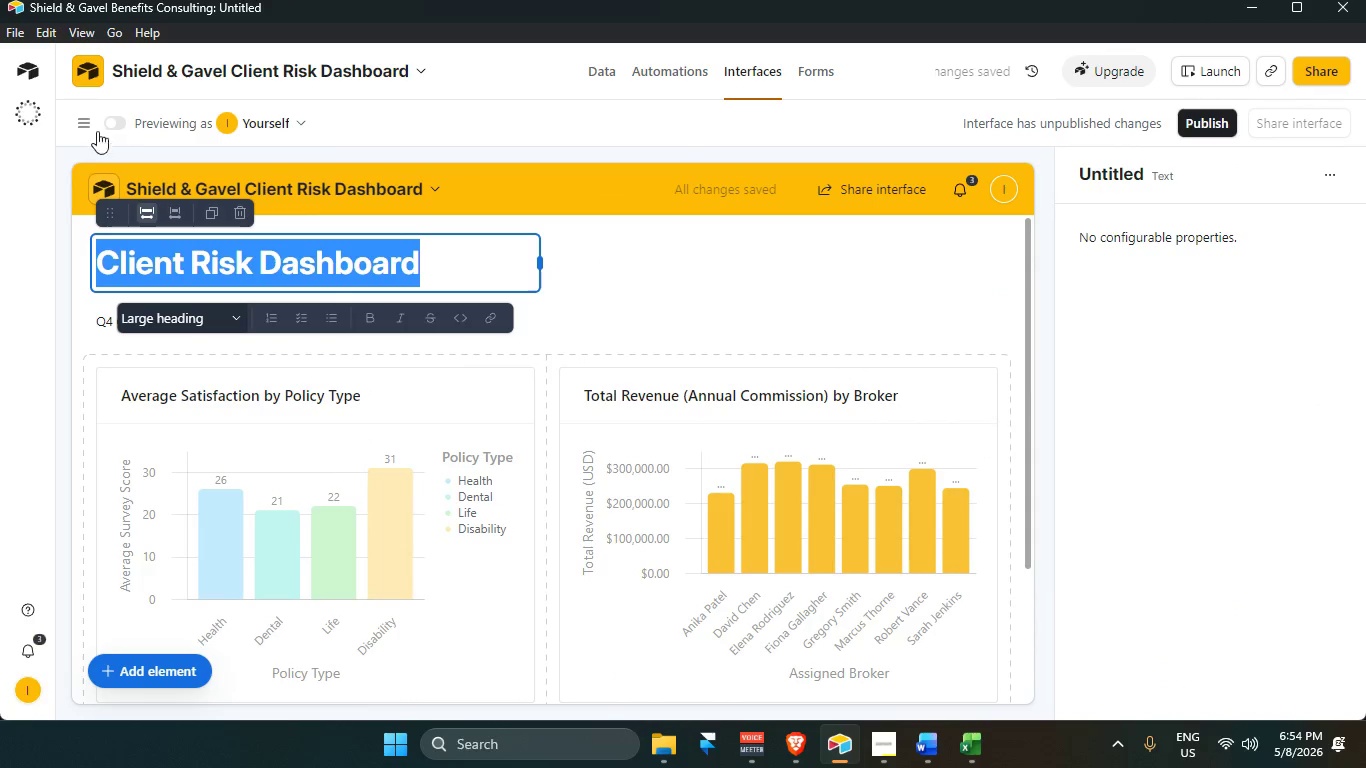 
left_click([86, 129])
 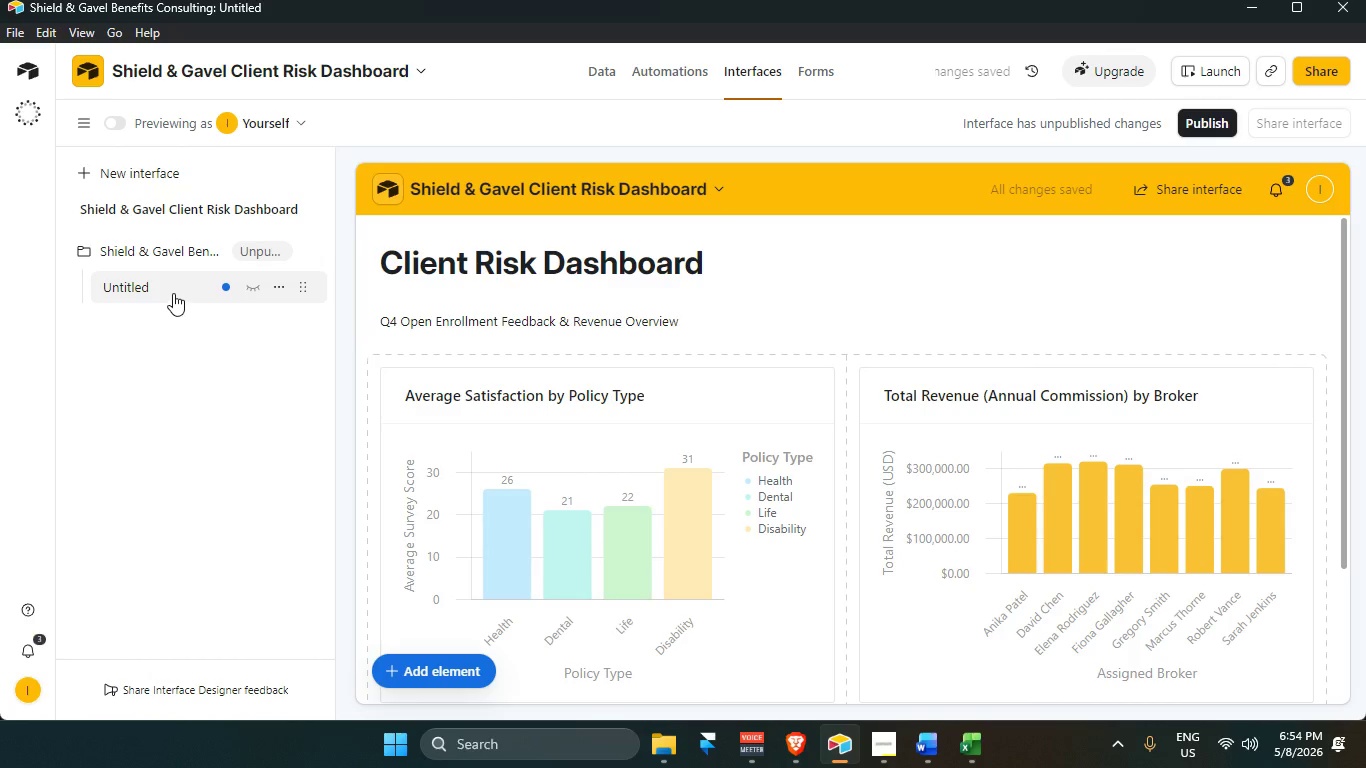 
double_click([168, 292])
 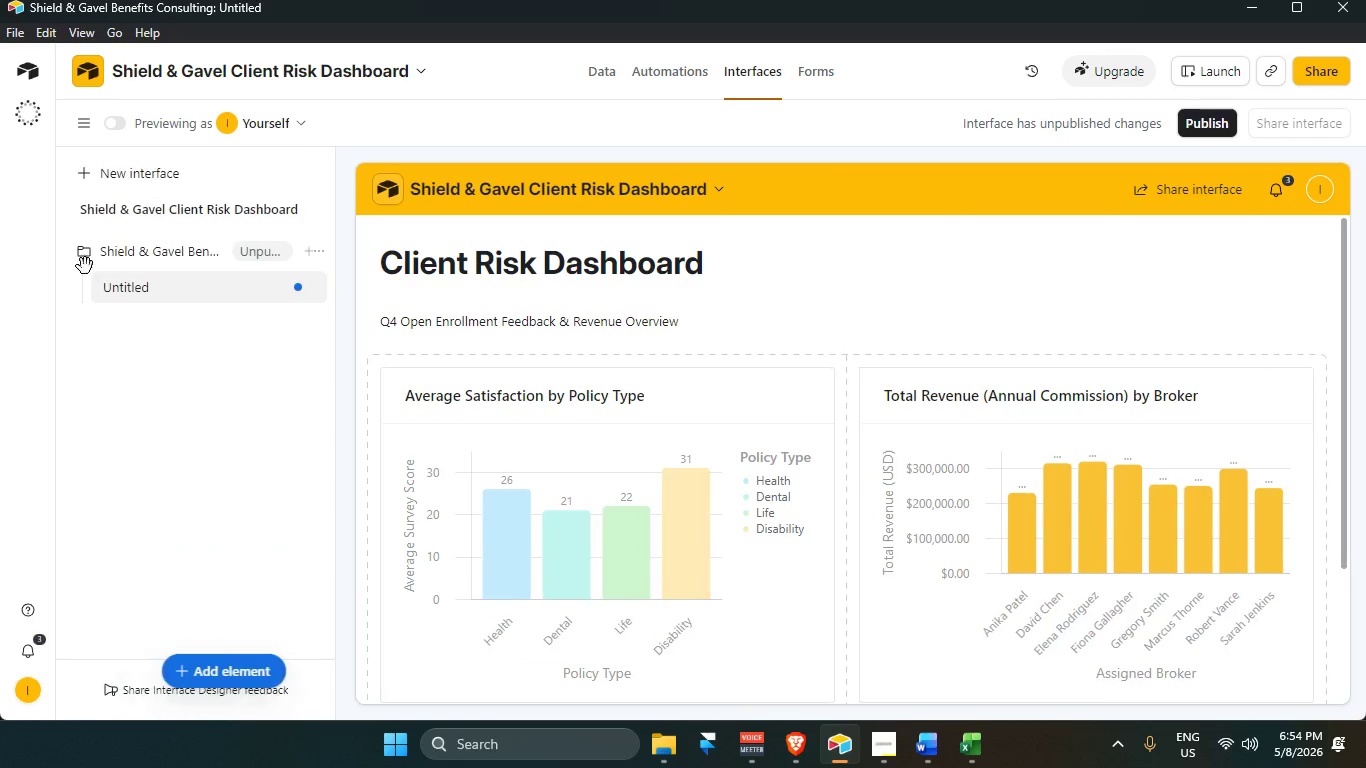 
left_click([112, 284])
 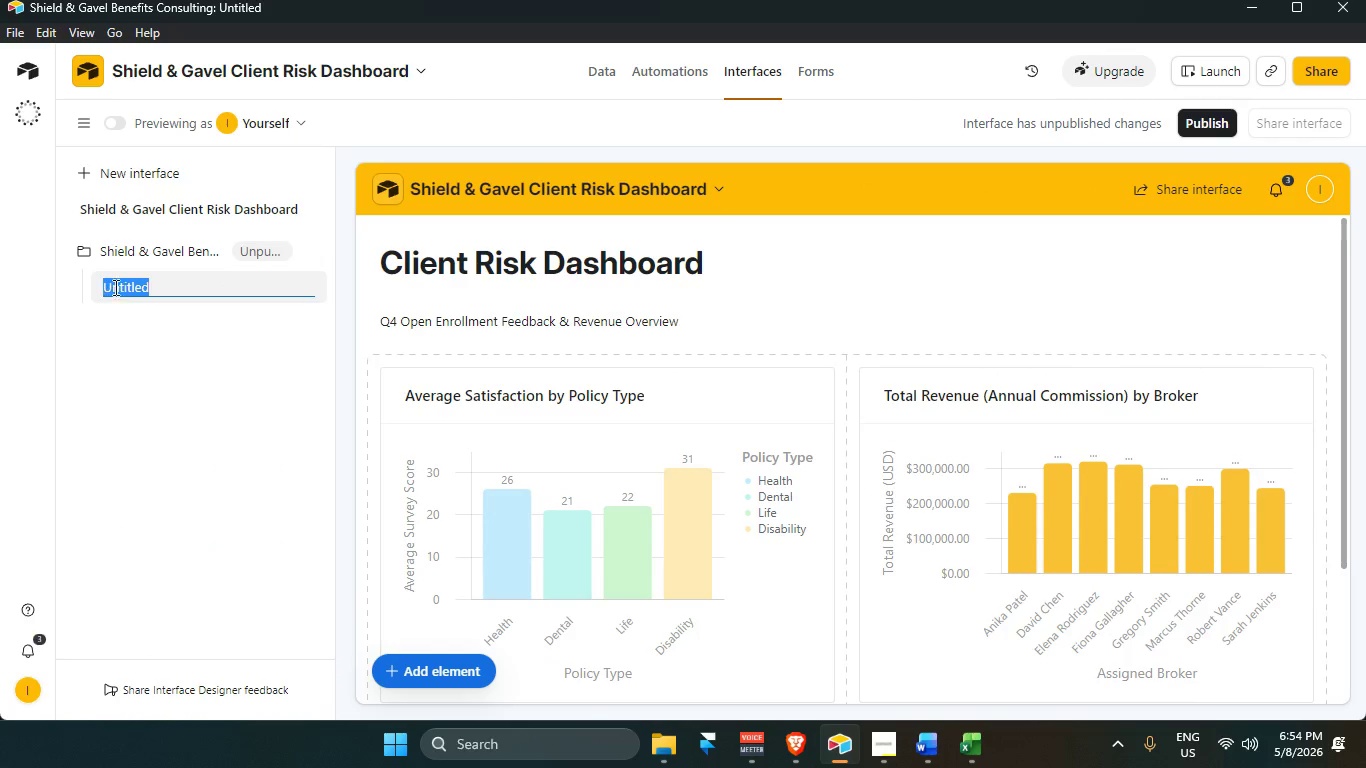 
key(Control+V)
 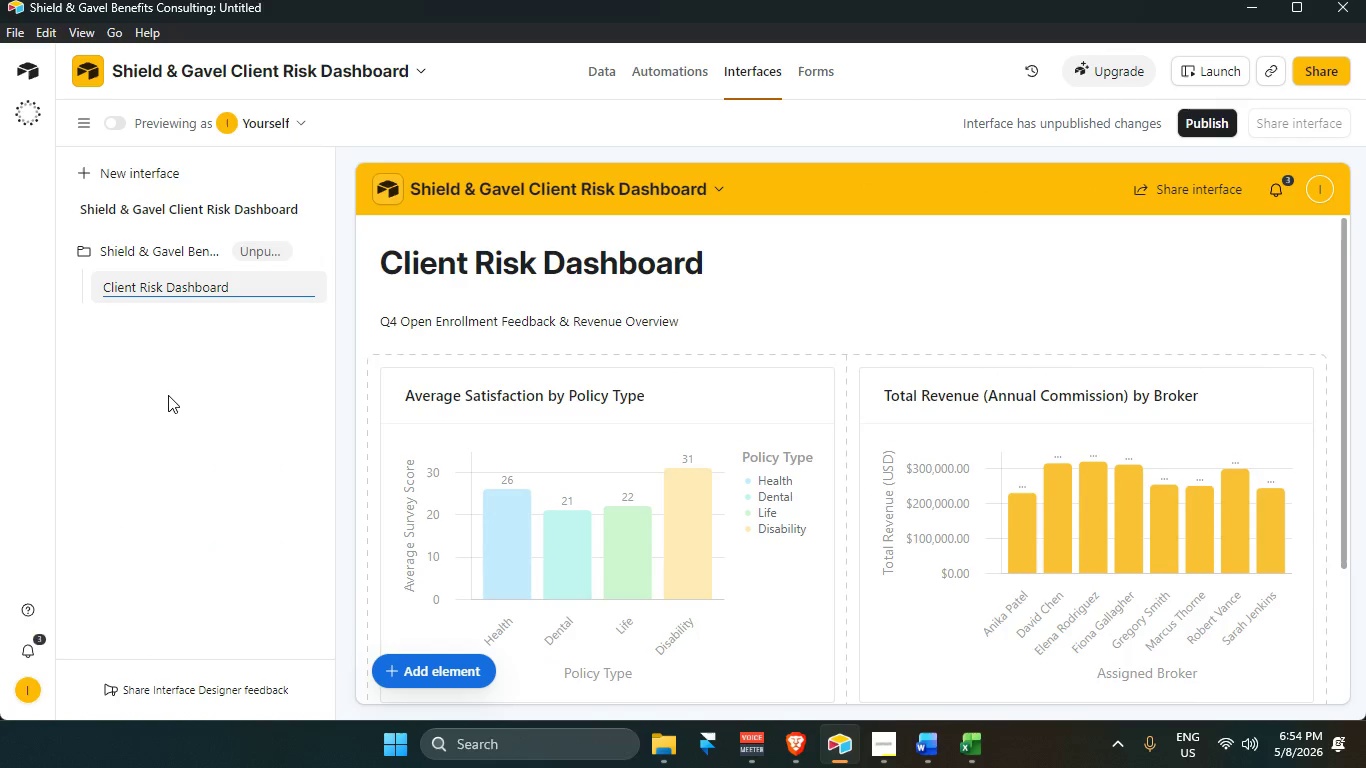 
key(Enter)
 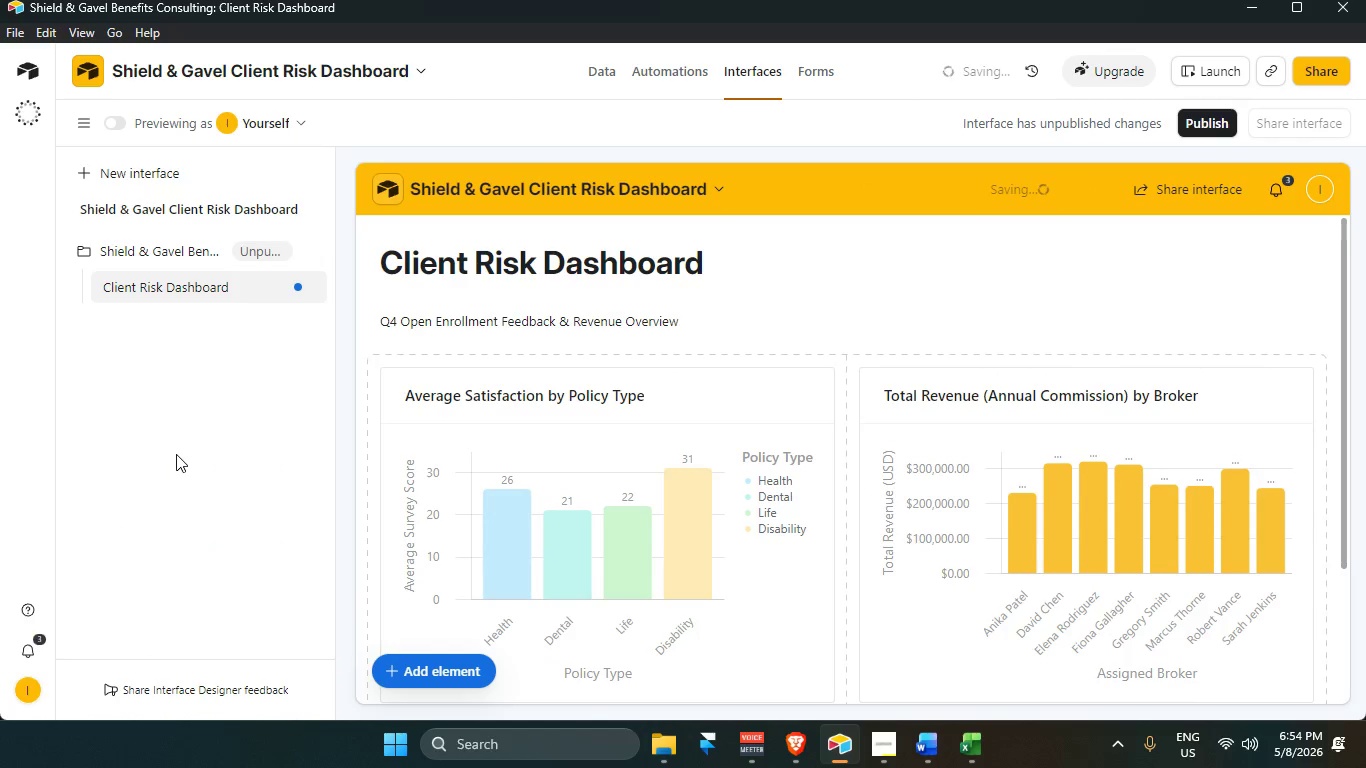 
left_click([176, 454])
 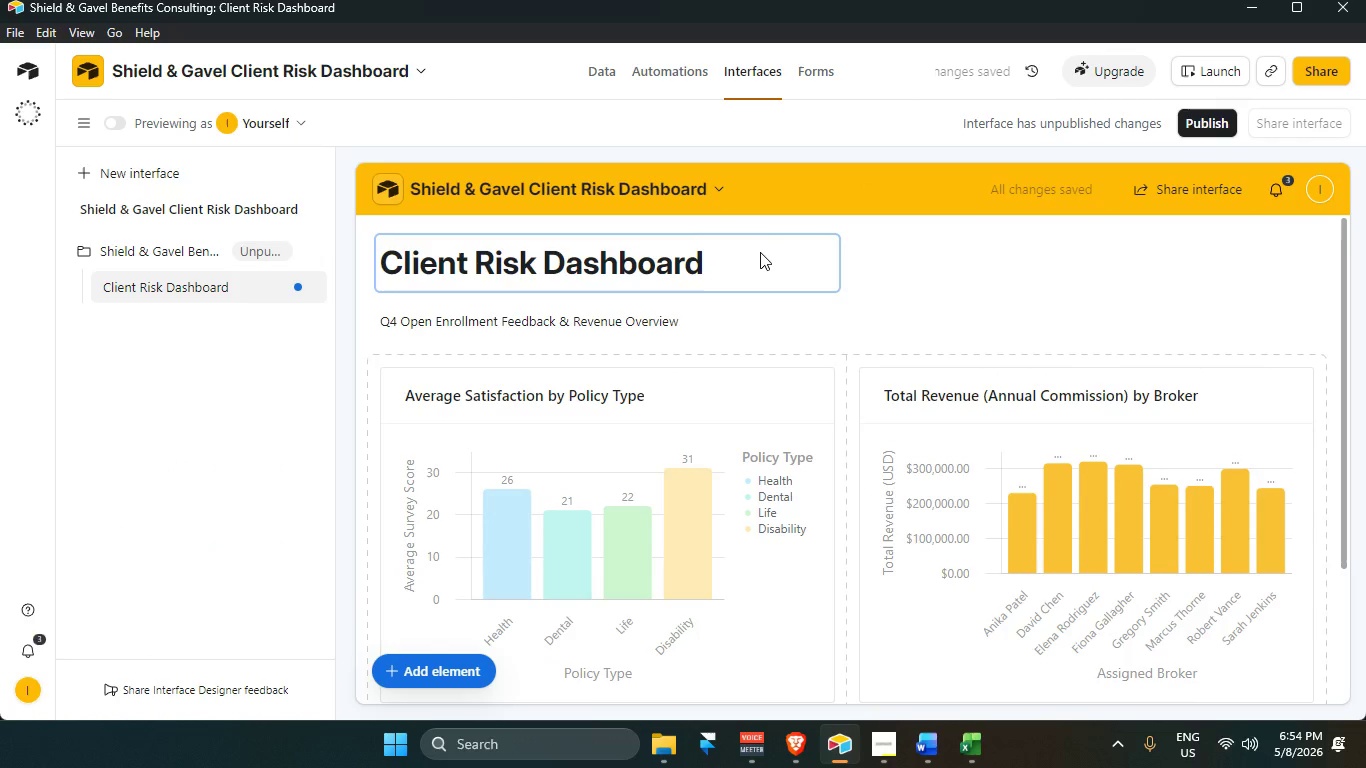 
left_click([291, 383])
 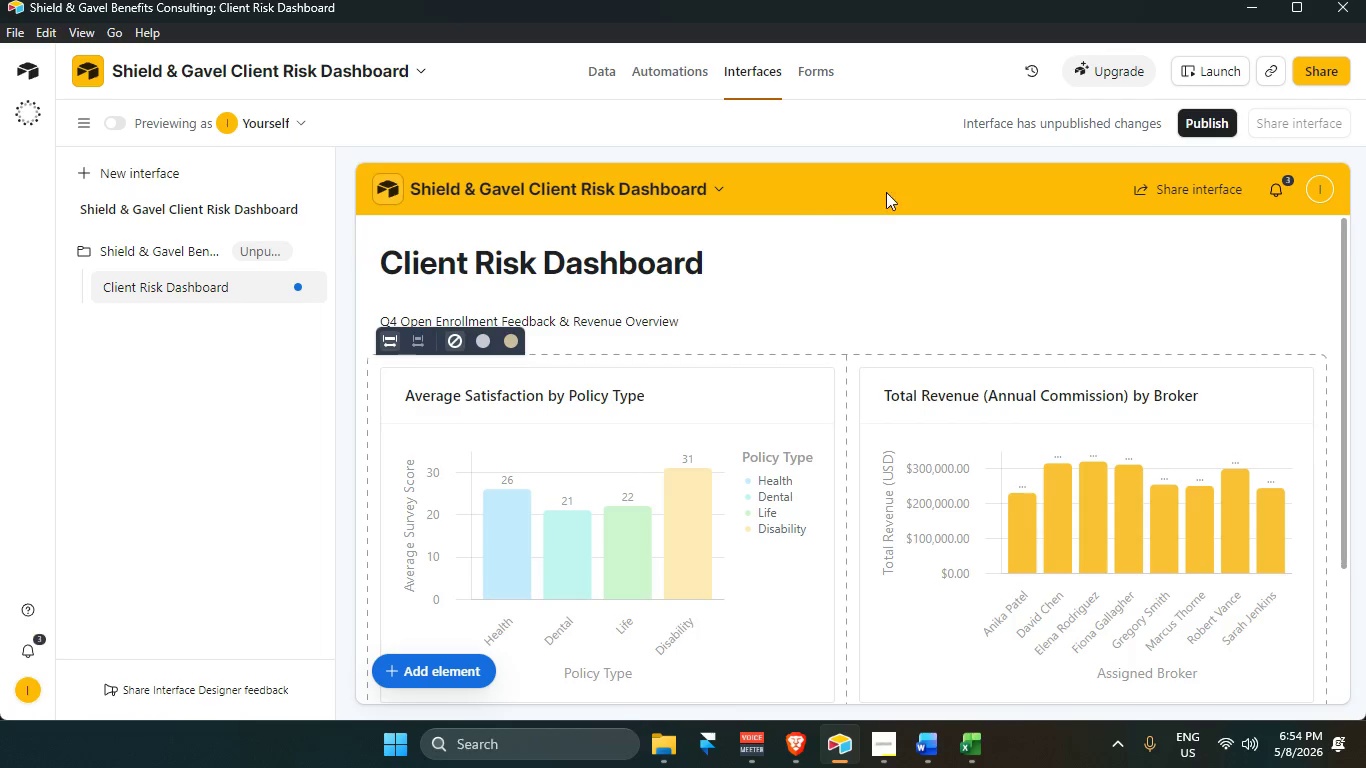 
left_click([1204, 125])
 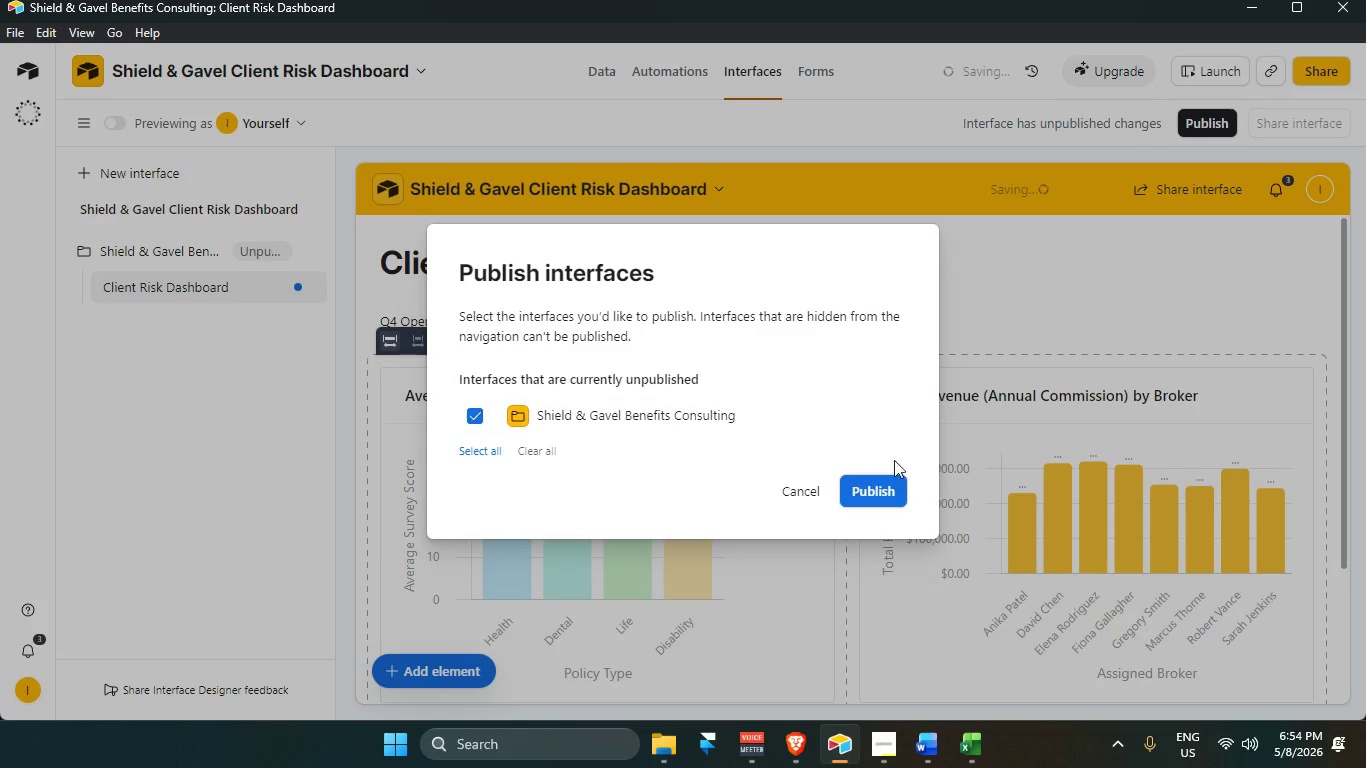 
left_click([883, 494])
 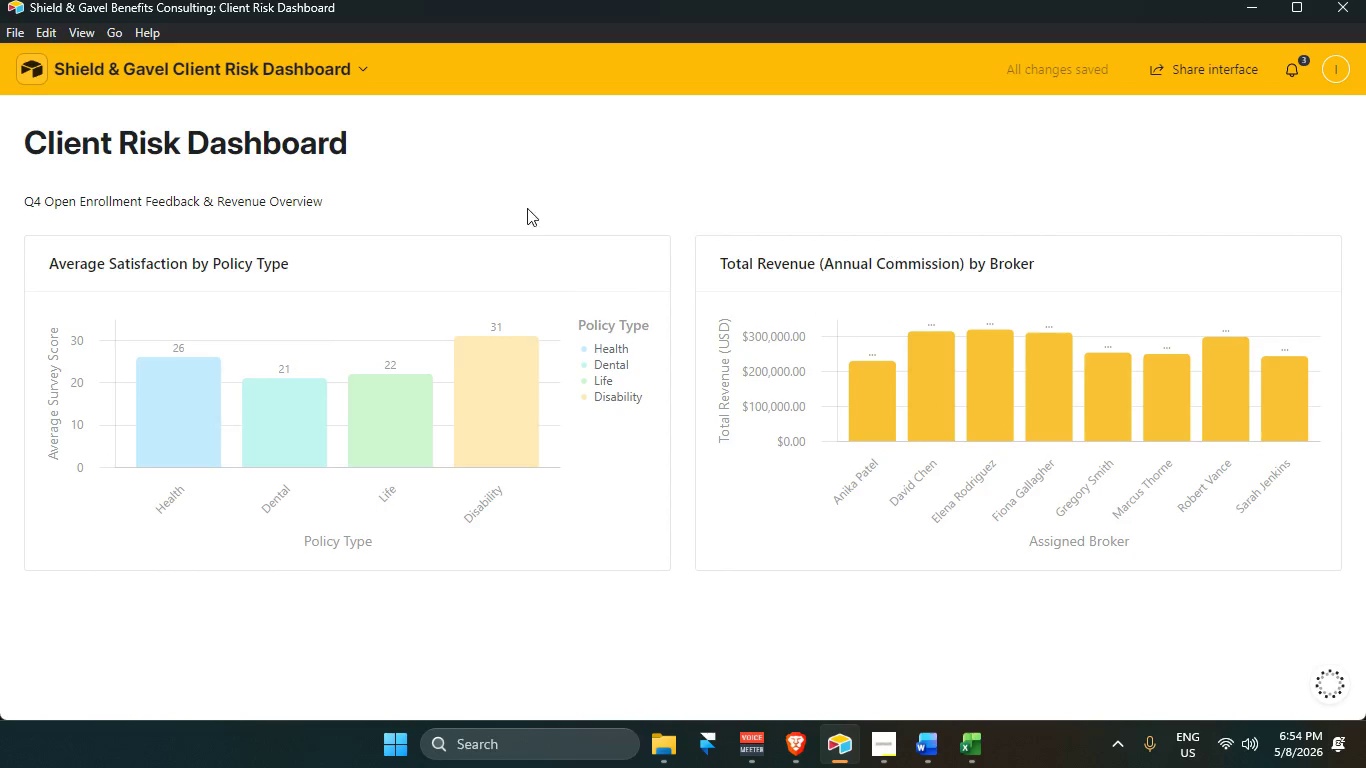 
mouse_move([42, 71])
 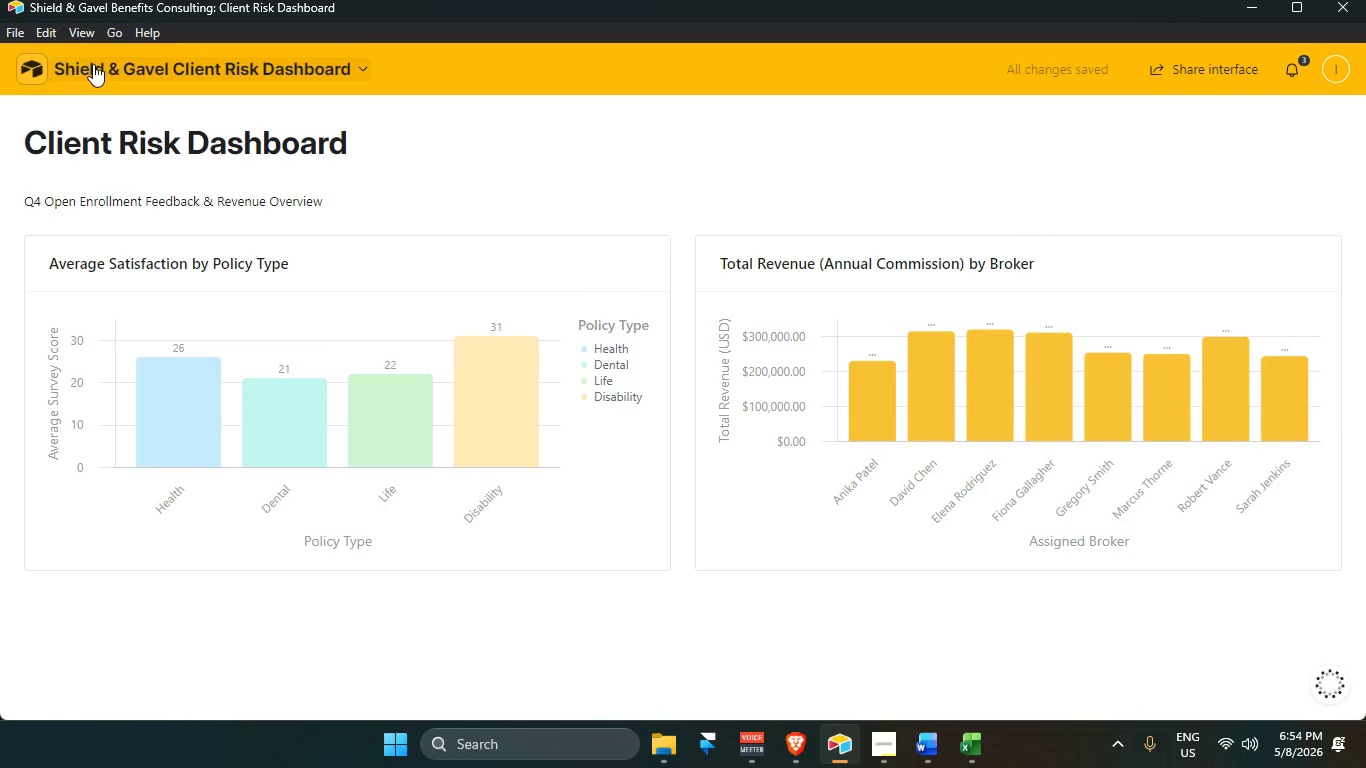 
left_click([93, 64])
 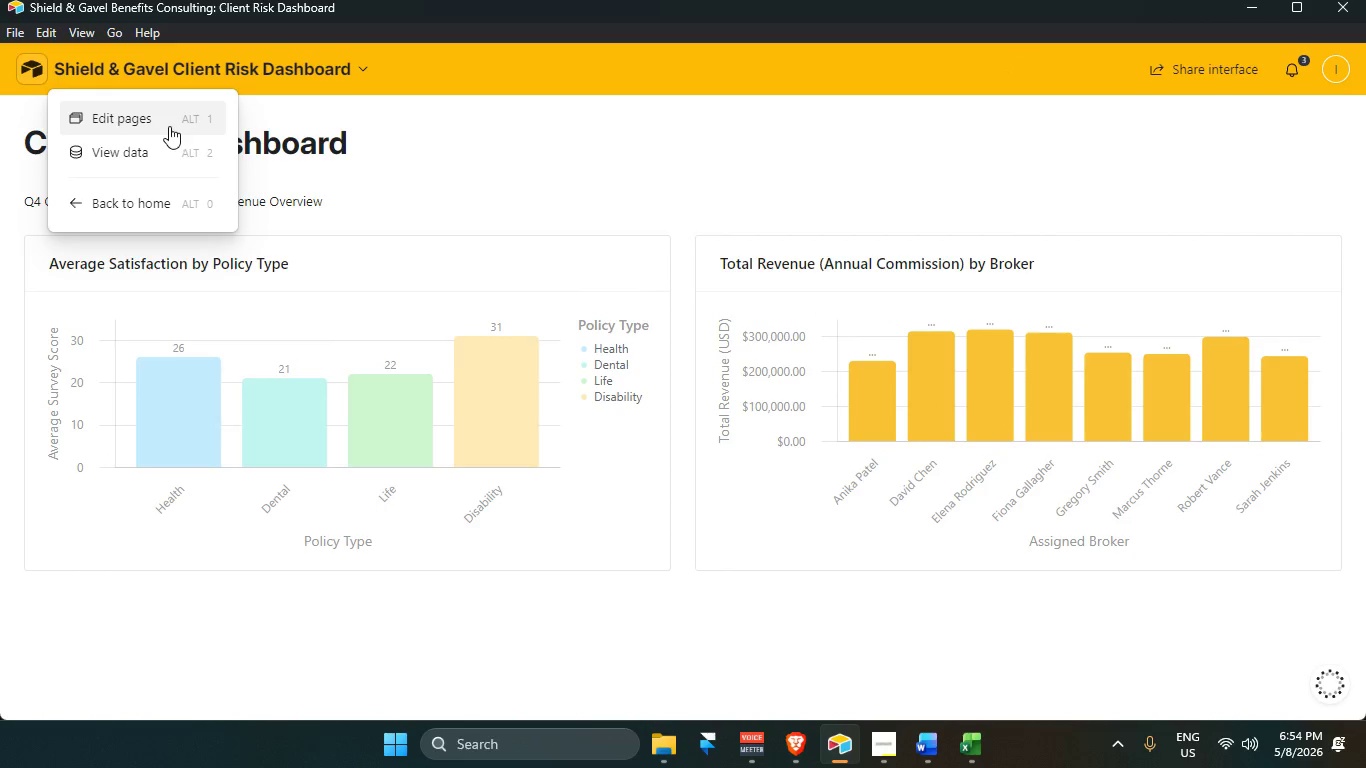 
left_click([168, 126])
 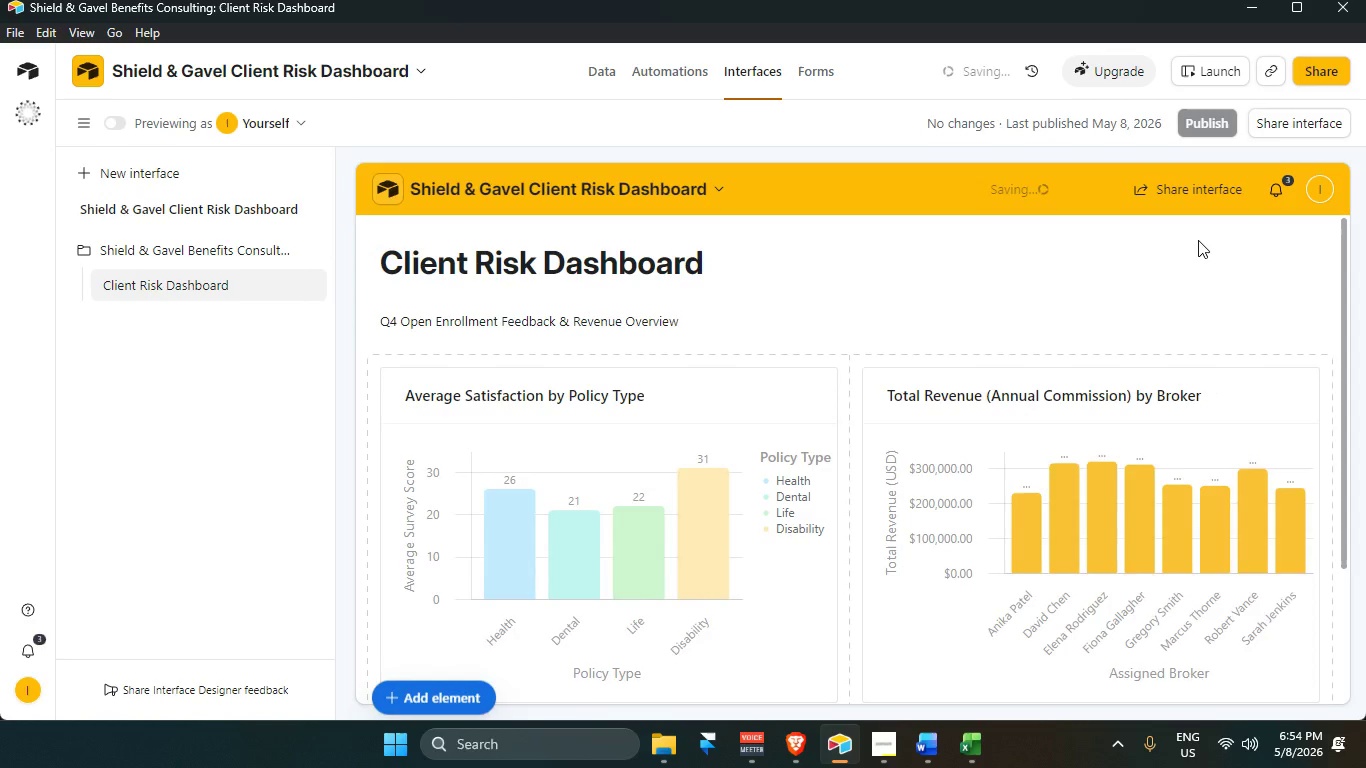 
scroll: coordinate [1199, 239], scroll_direction: up, amount: 2.0
 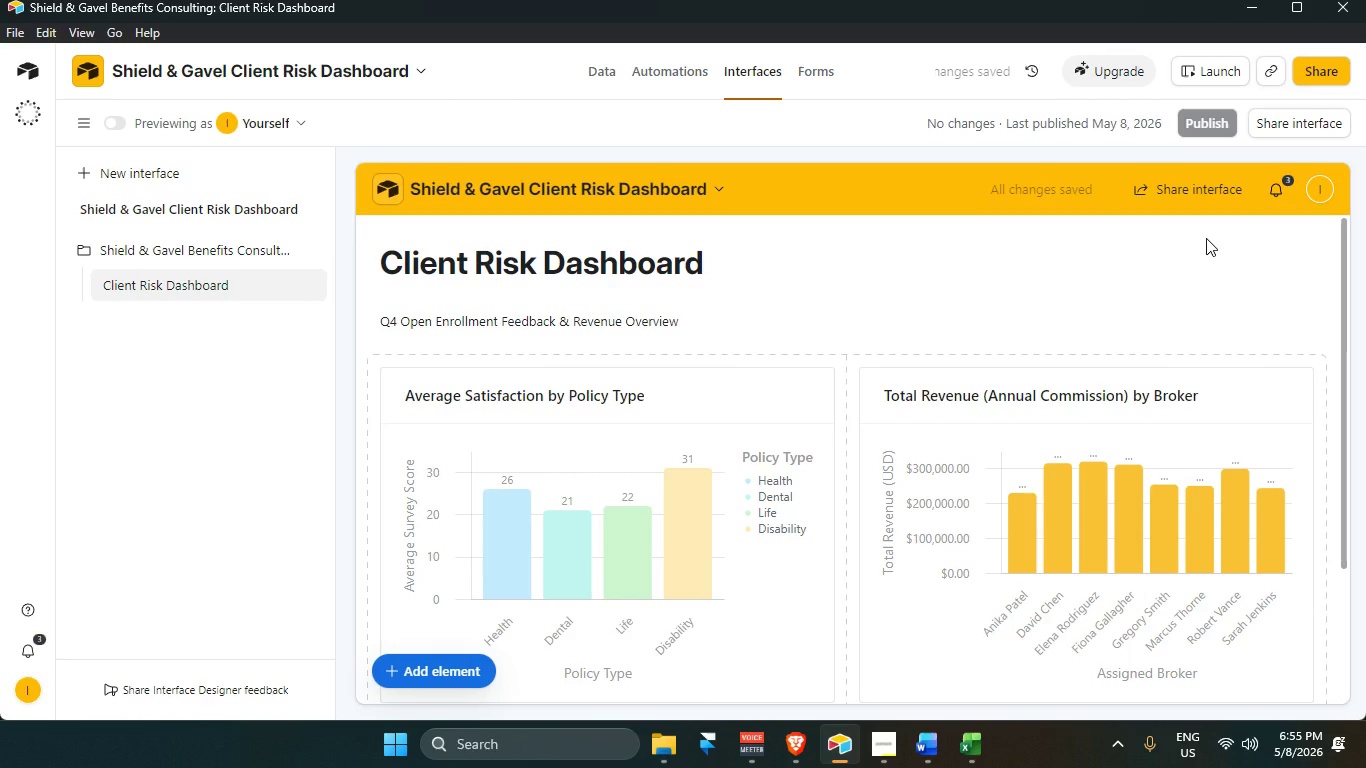 
left_click([1206, 238])
 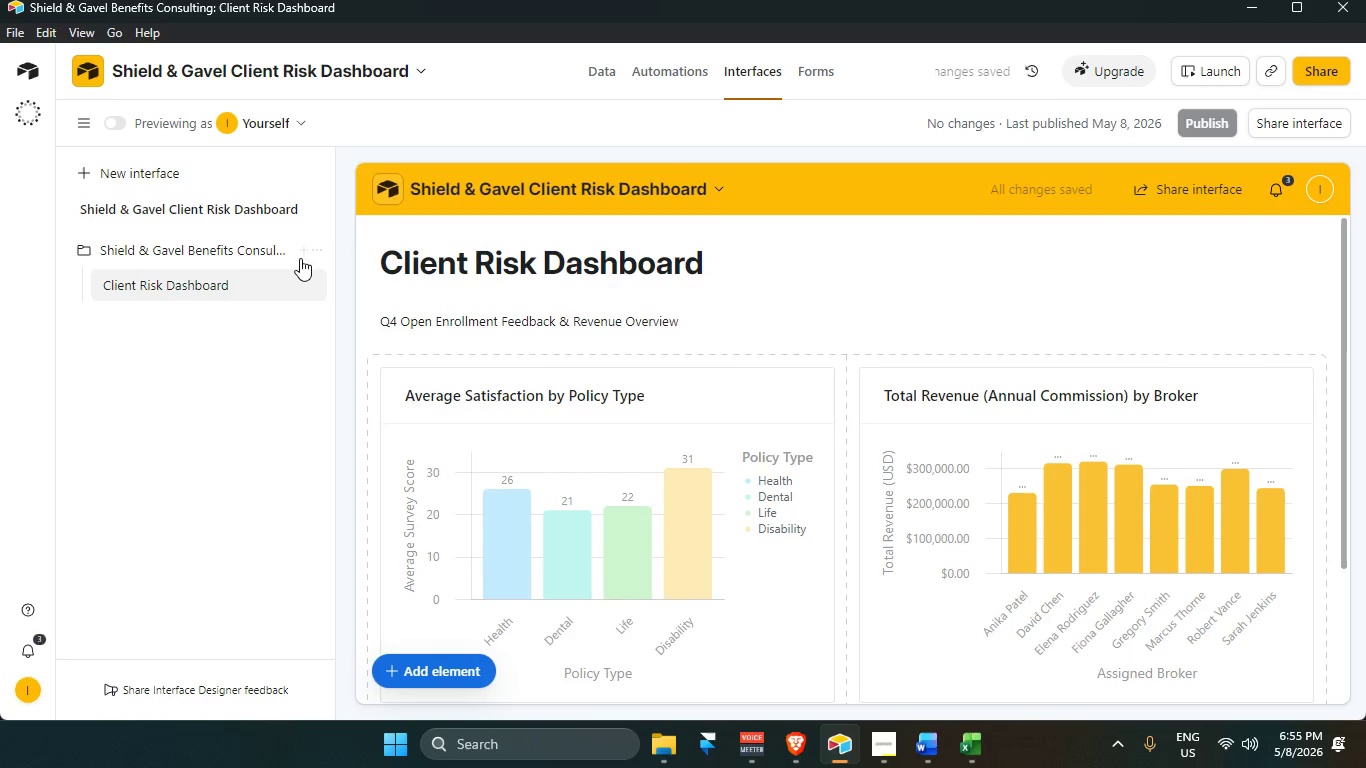 
mouse_move([310, 318])
 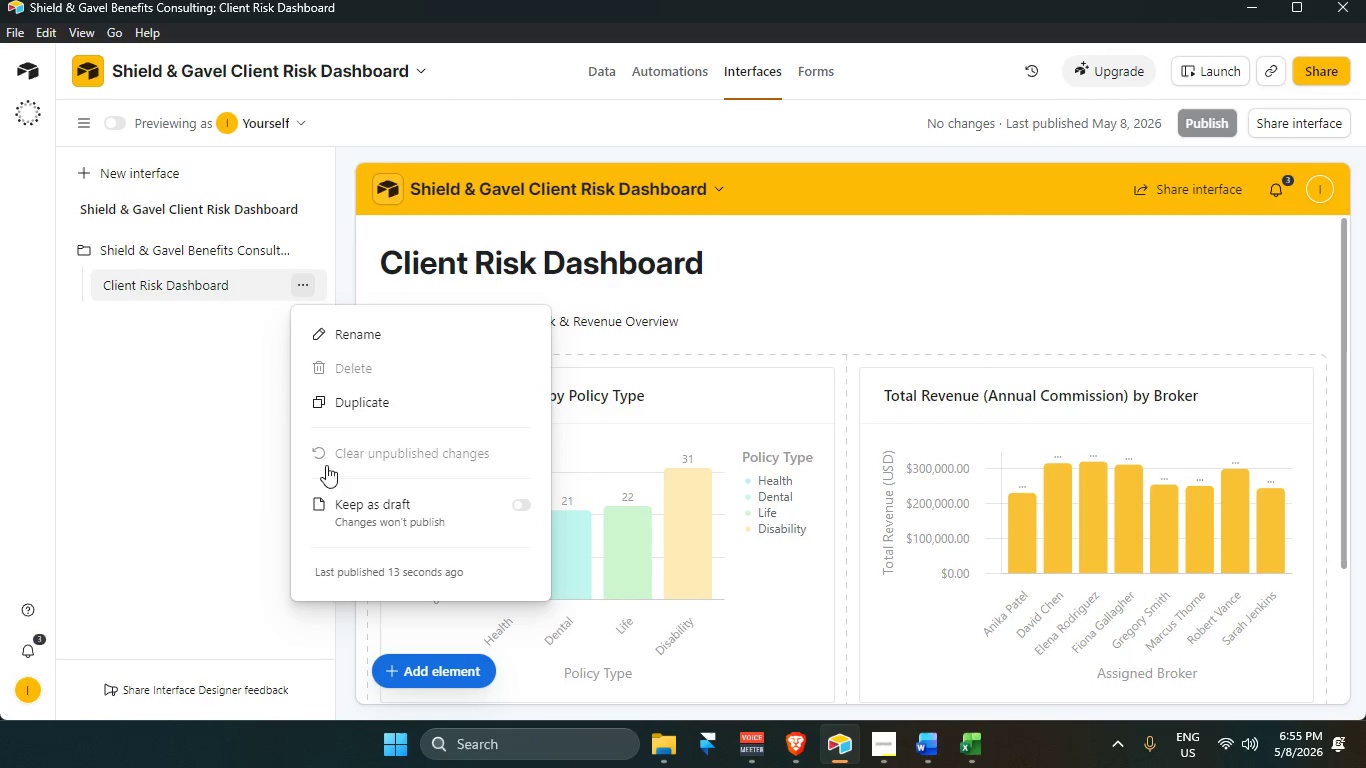 
left_click([208, 470])
 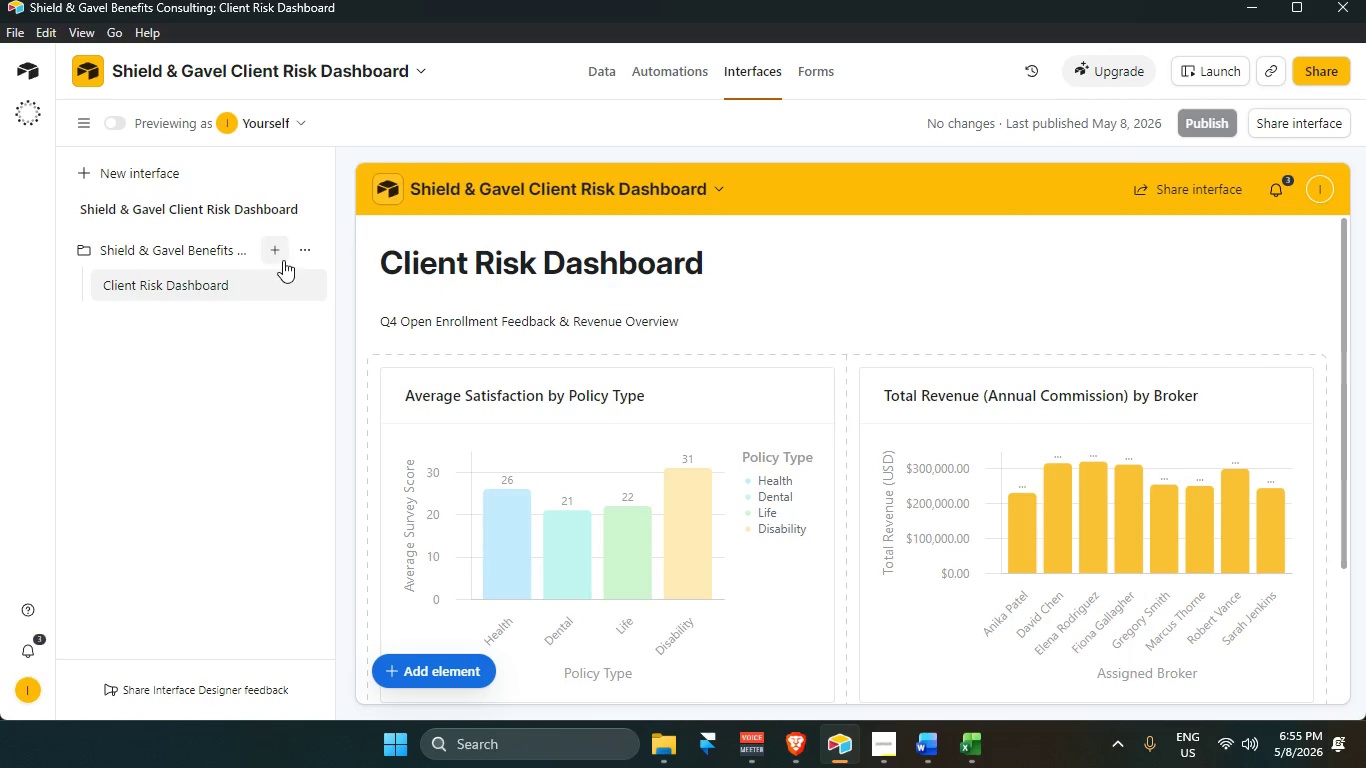 
left_click([304, 252])
 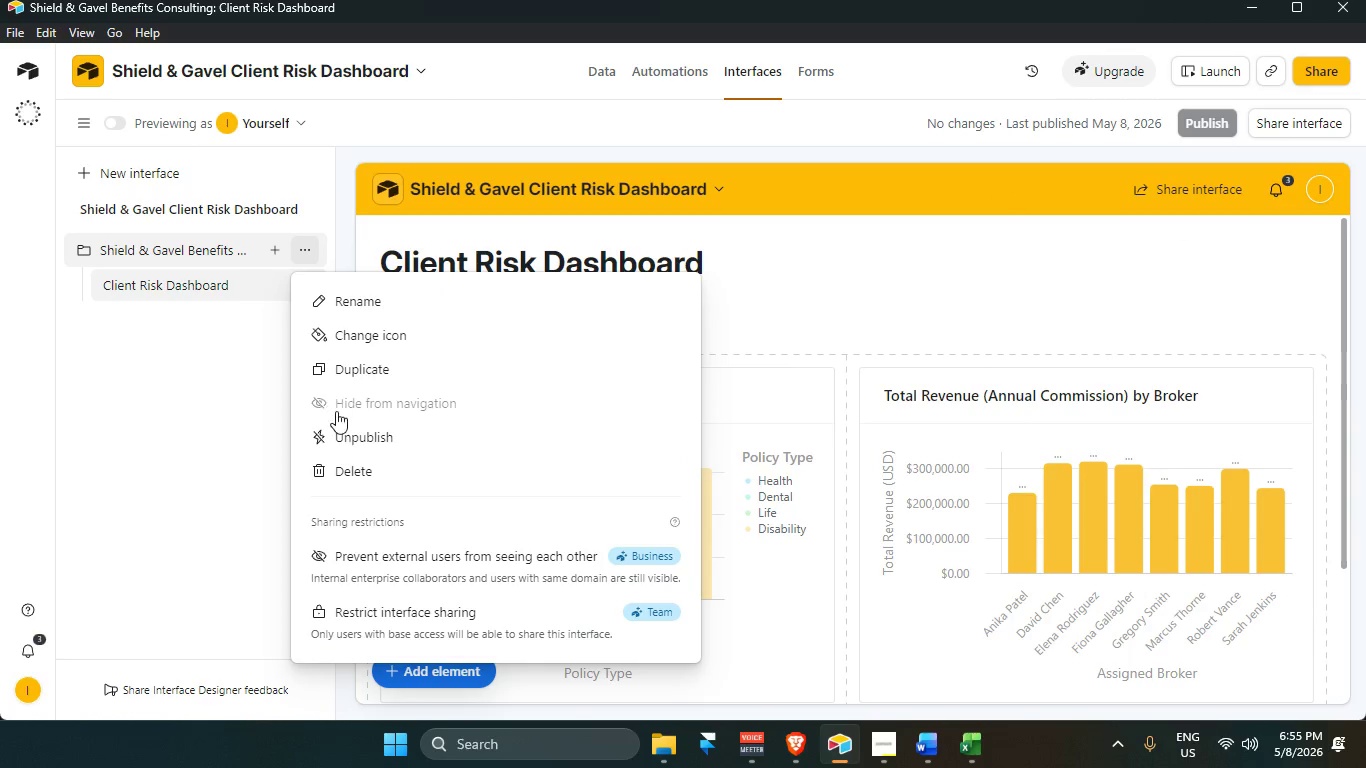 
scroll: coordinate [347, 431], scroll_direction: up, amount: 3.0
 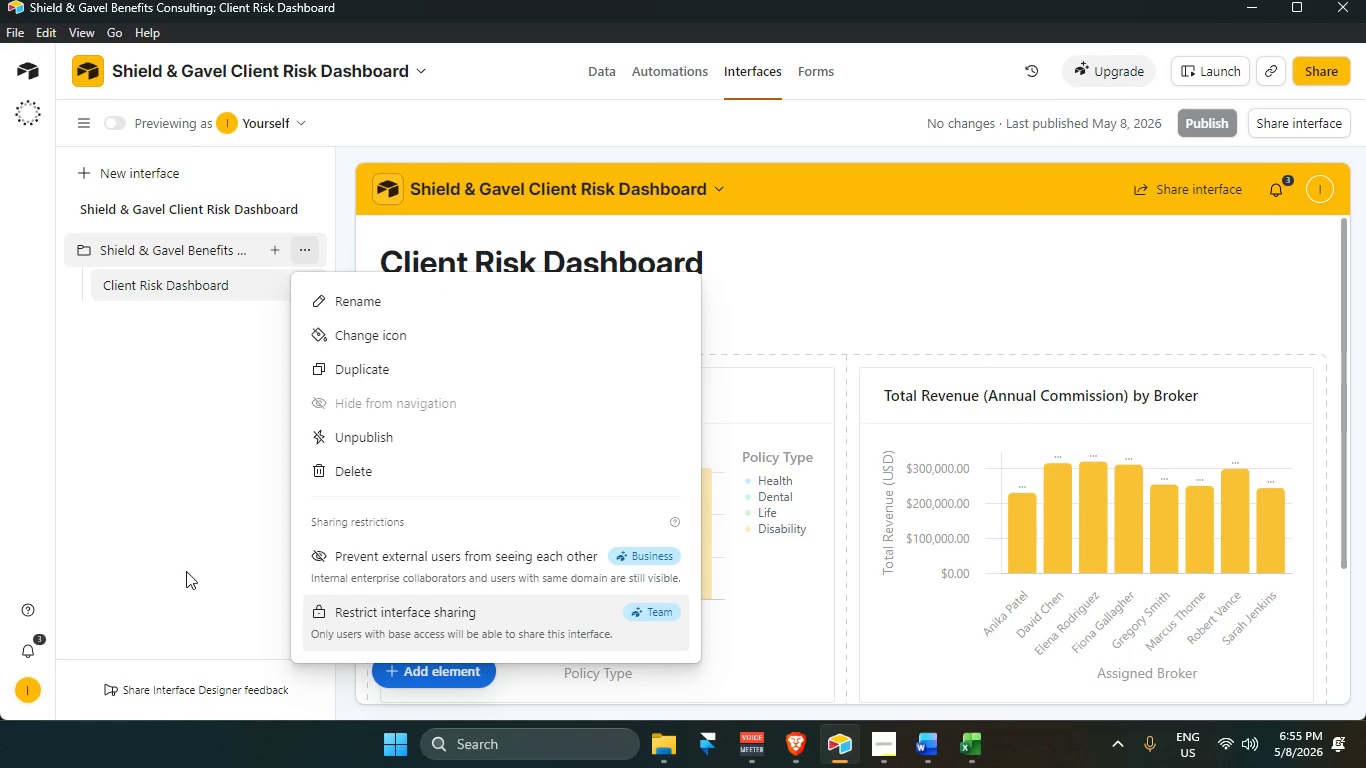 
left_click_drag(start_coordinate=[181, 557], to_coordinate=[188, 552])
 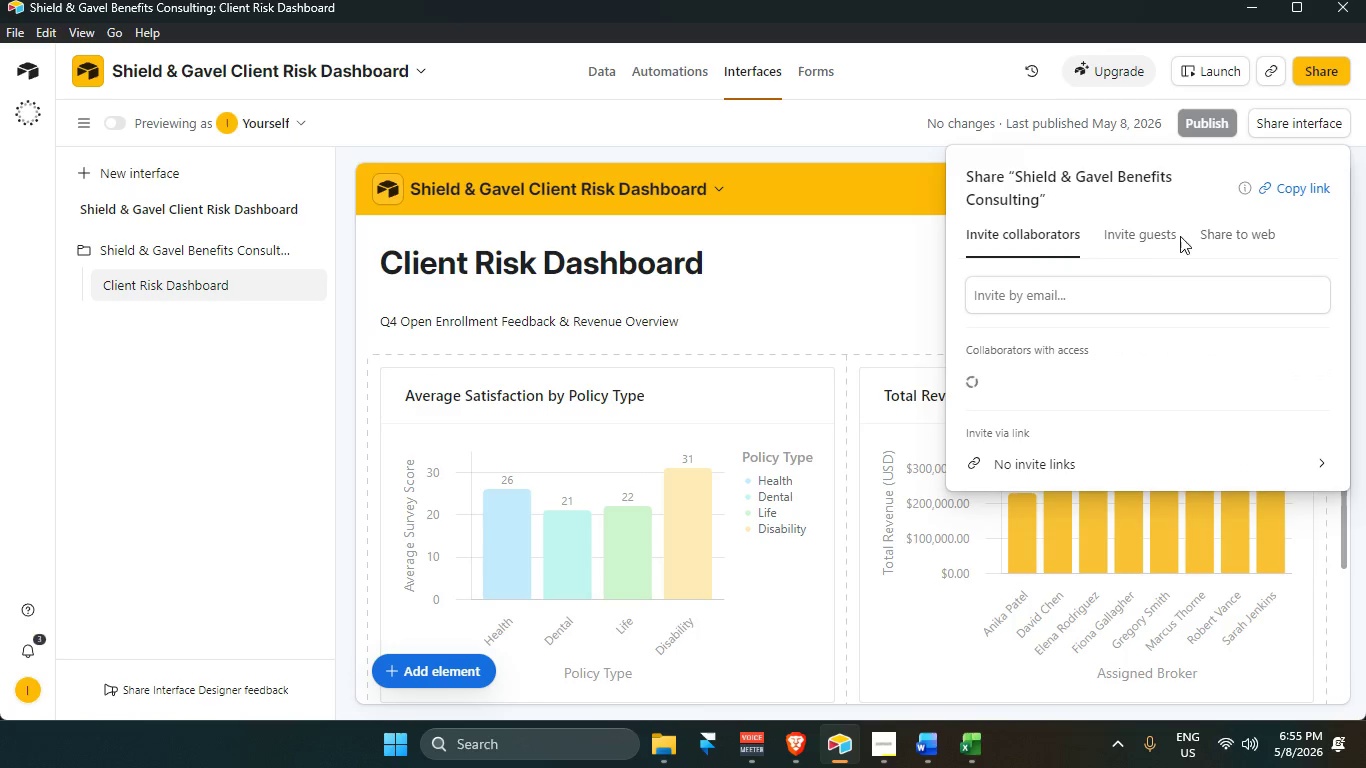 
scroll: coordinate [1035, 353], scroll_direction: up, amount: 2.0
 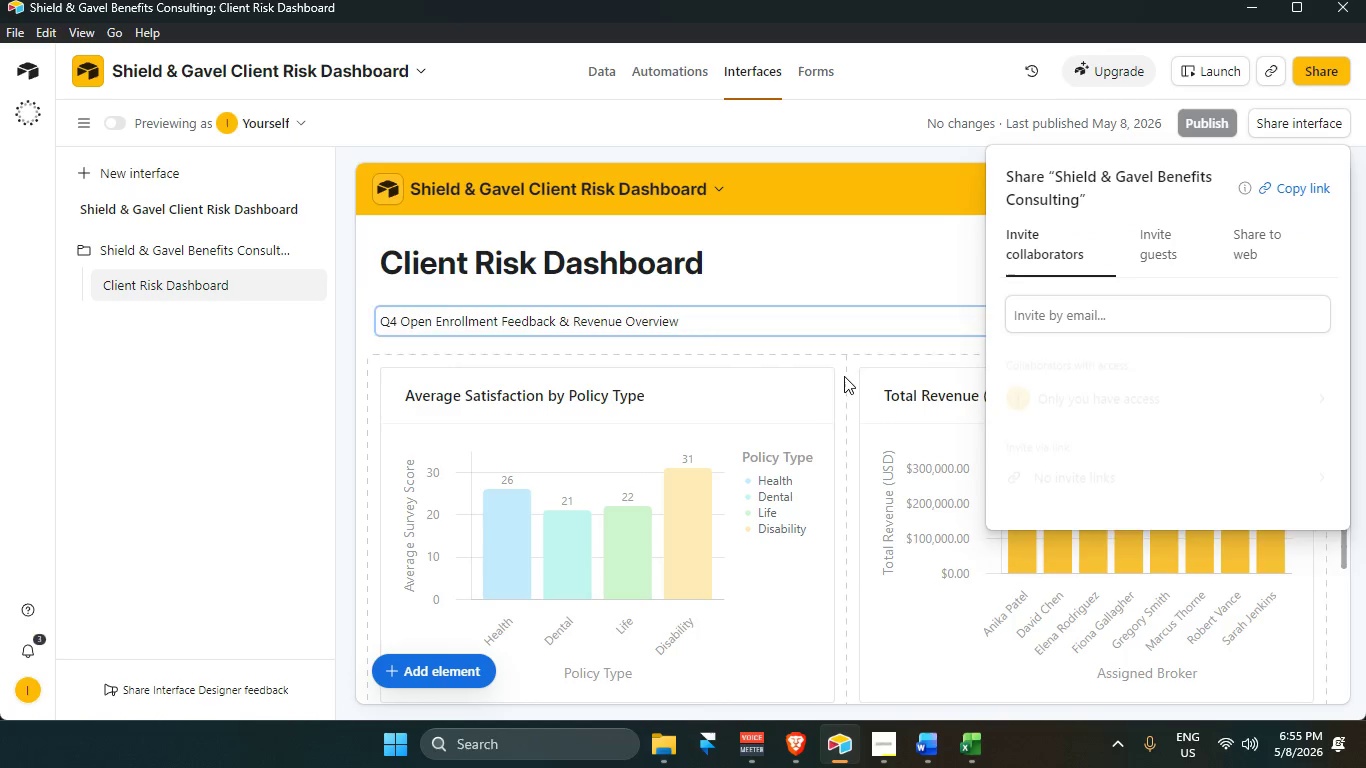 
left_click([257, 446])
 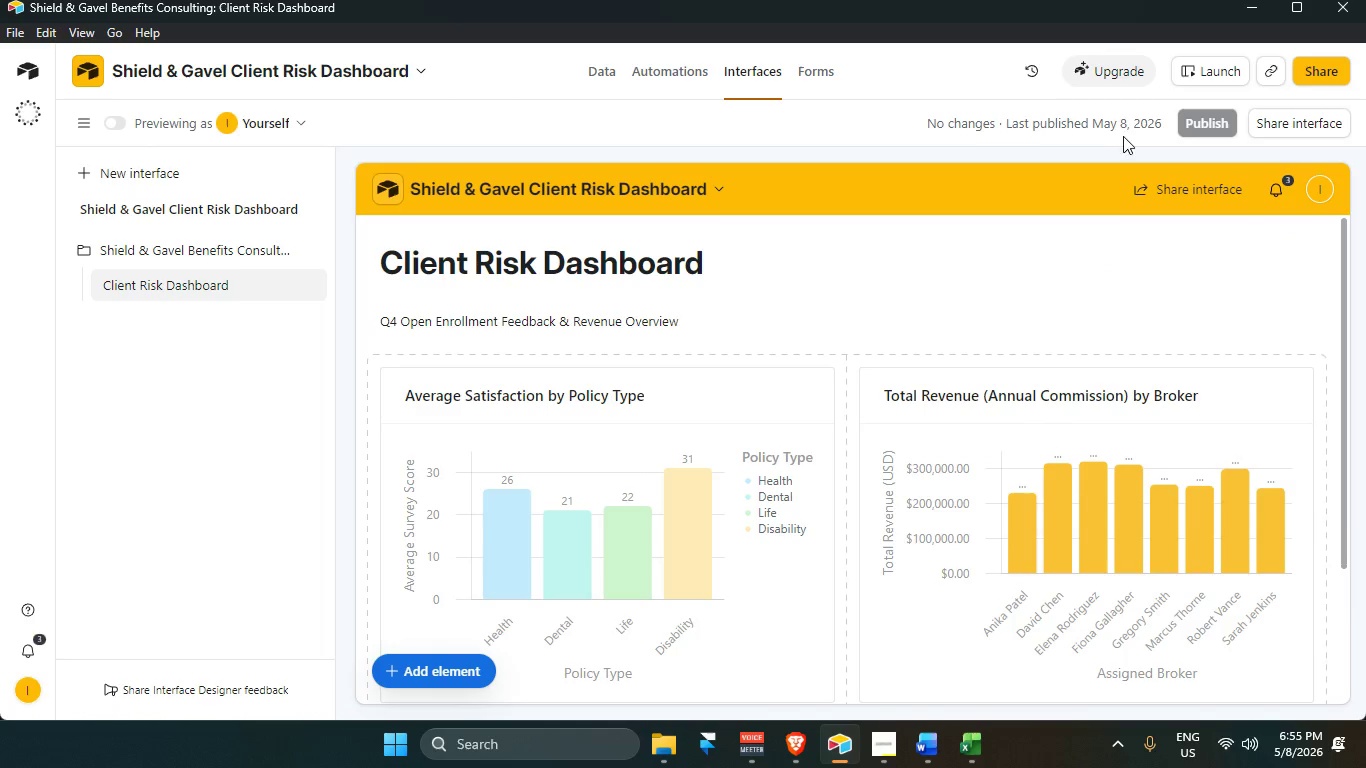 
left_click([1181, 188])
 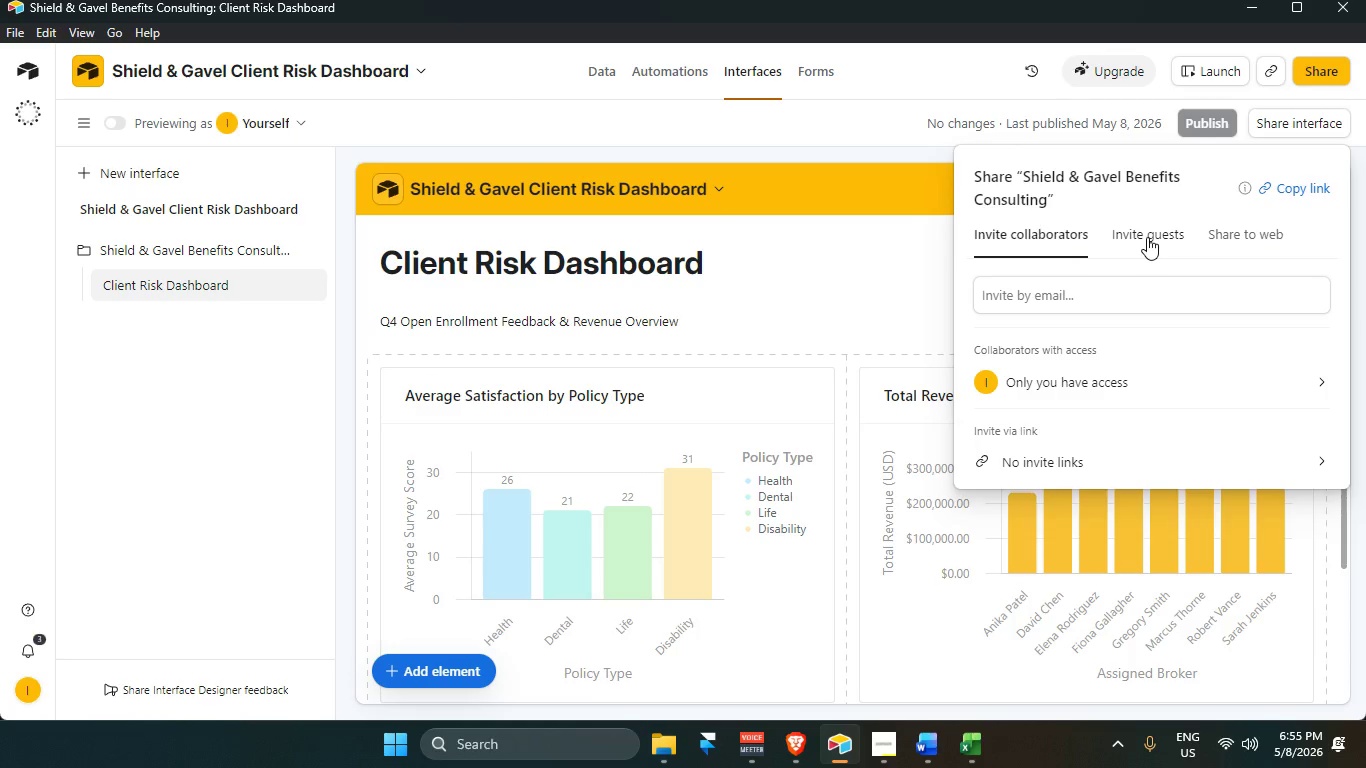 
left_click([1146, 237])
 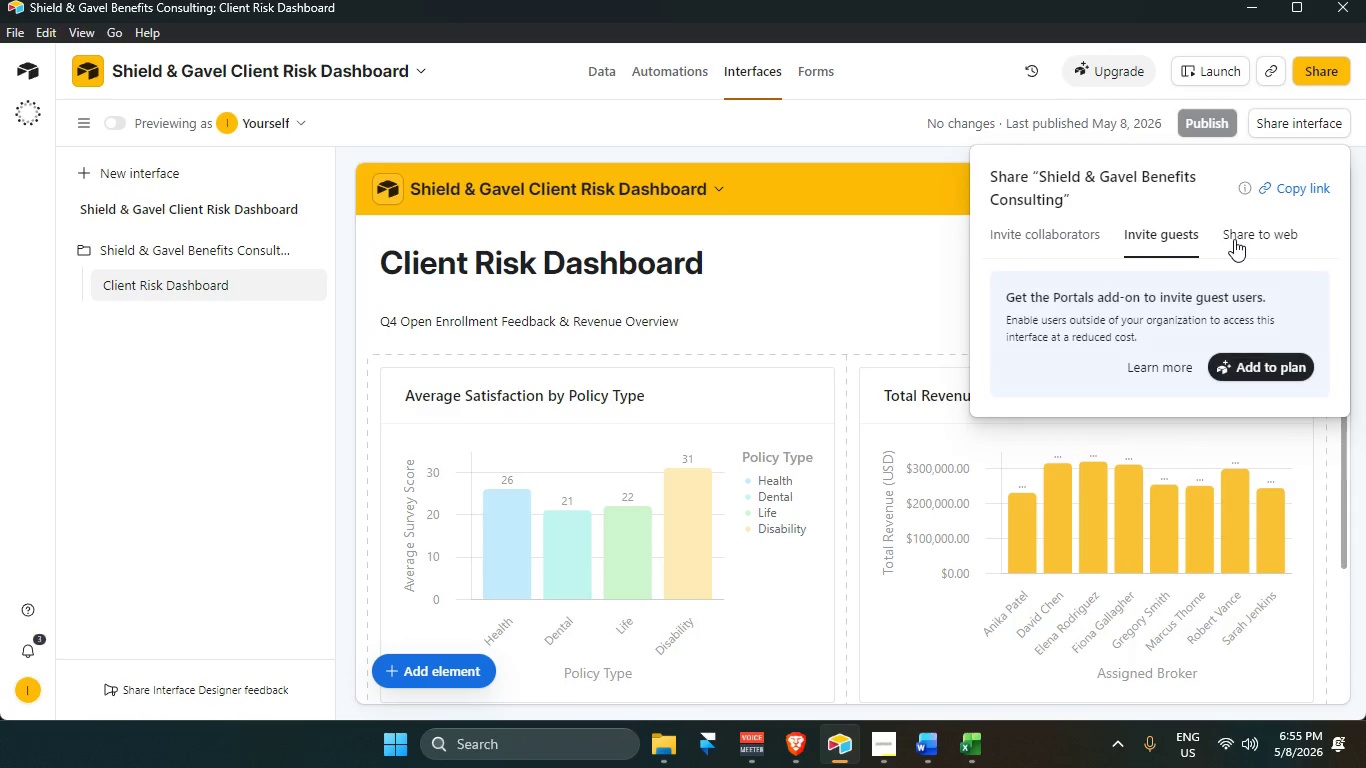 
left_click([1266, 245])
 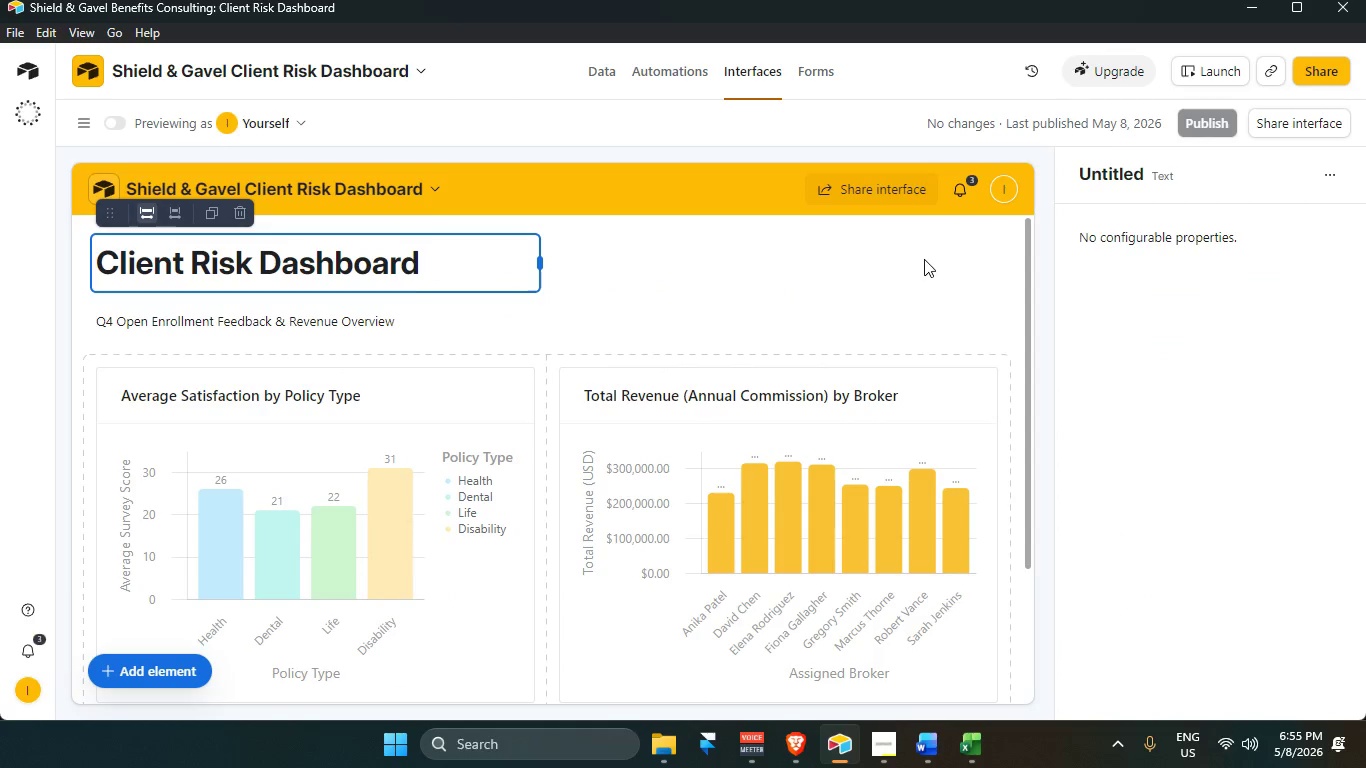 
double_click([1206, 398])
 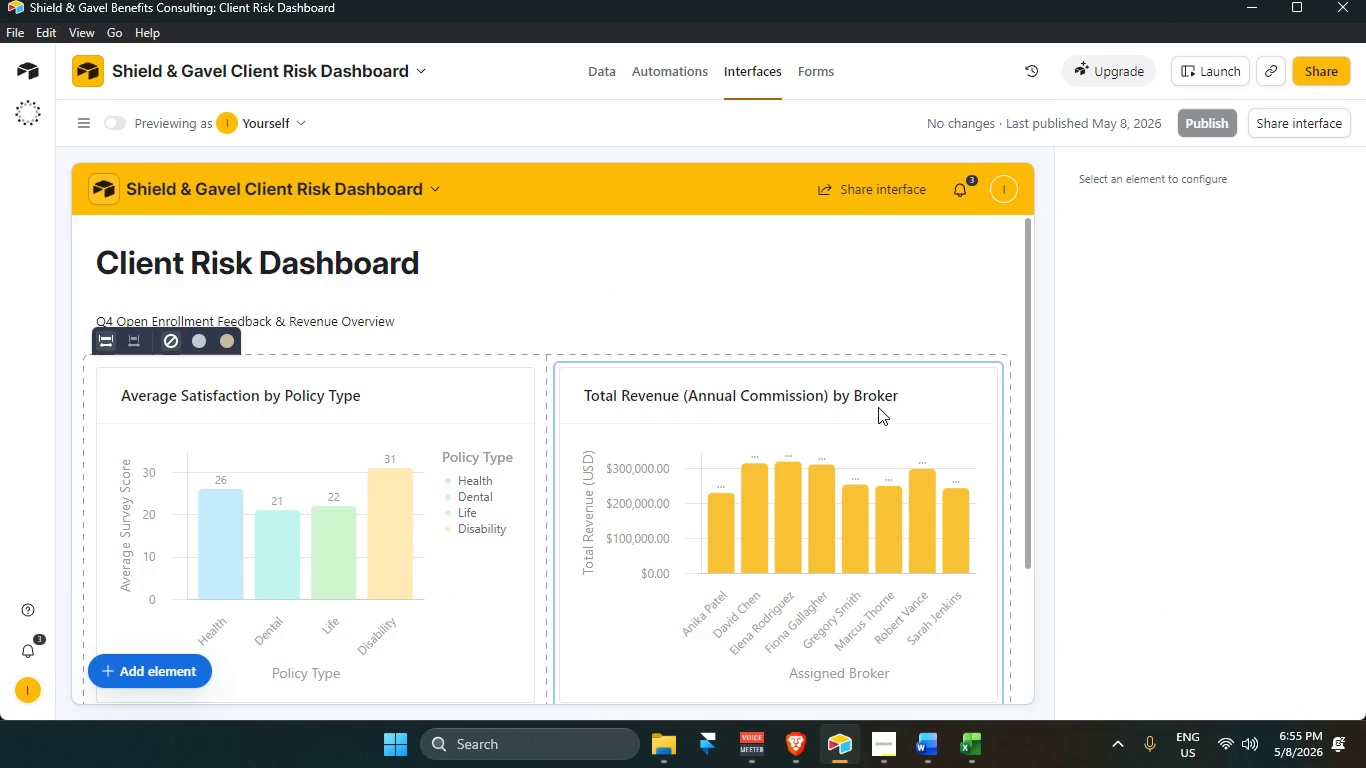 
key(Alt+AltLeft)
 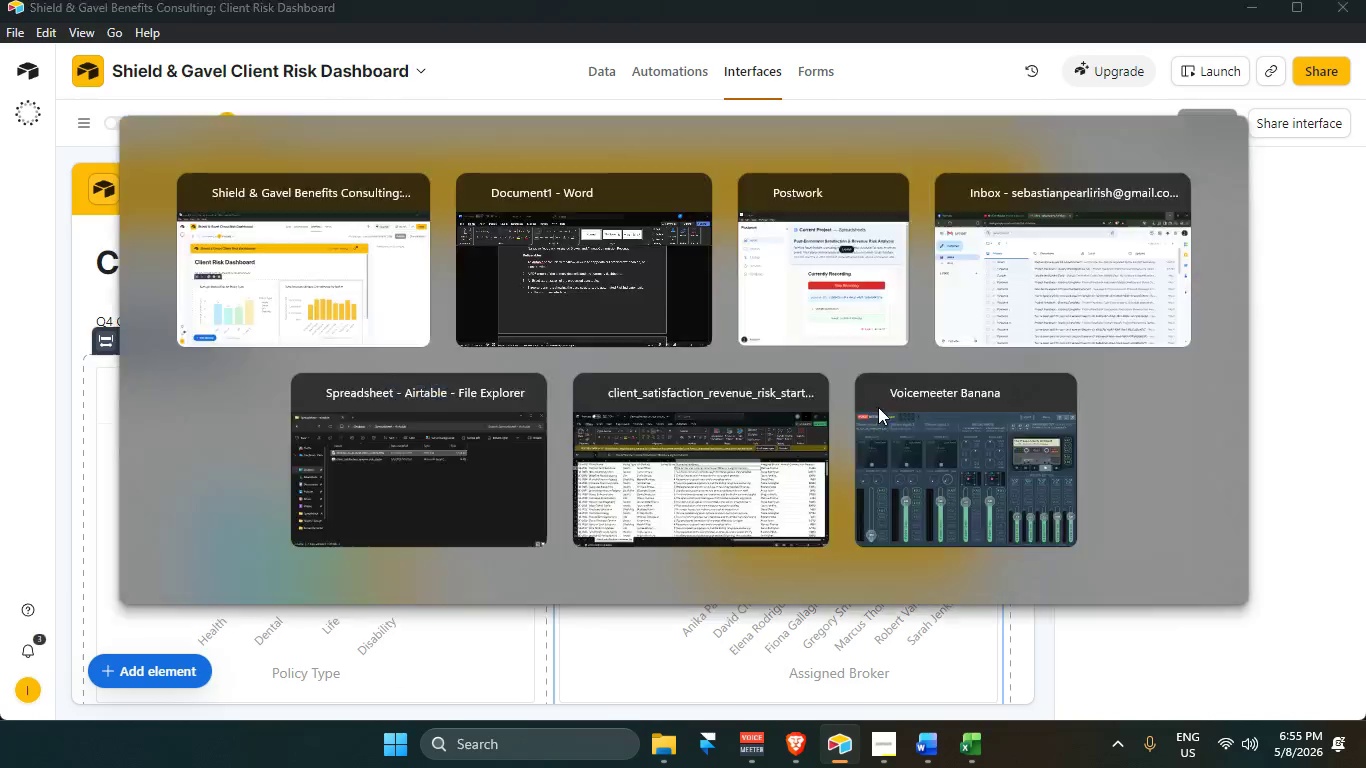 
key(Alt+Tab)
 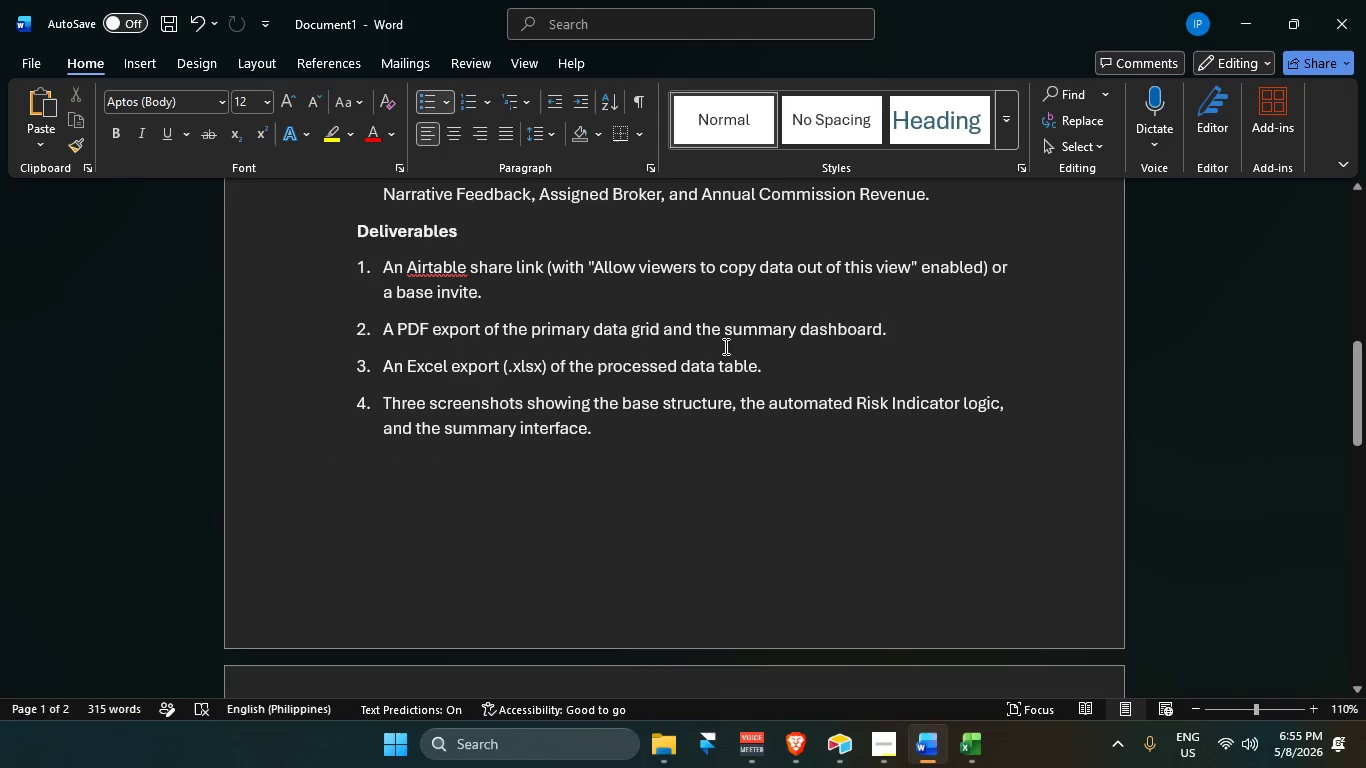 
key(Alt+AltLeft)
 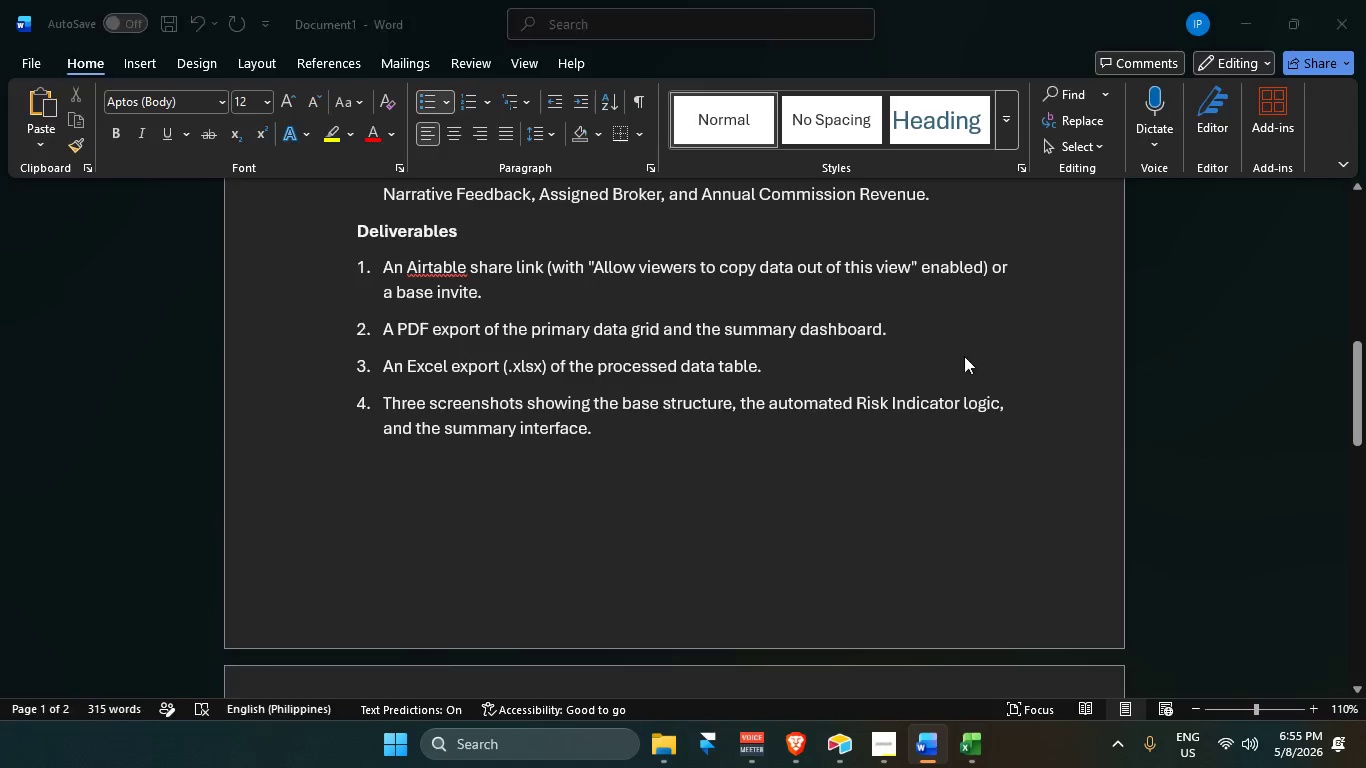 
key(Alt+Tab)
 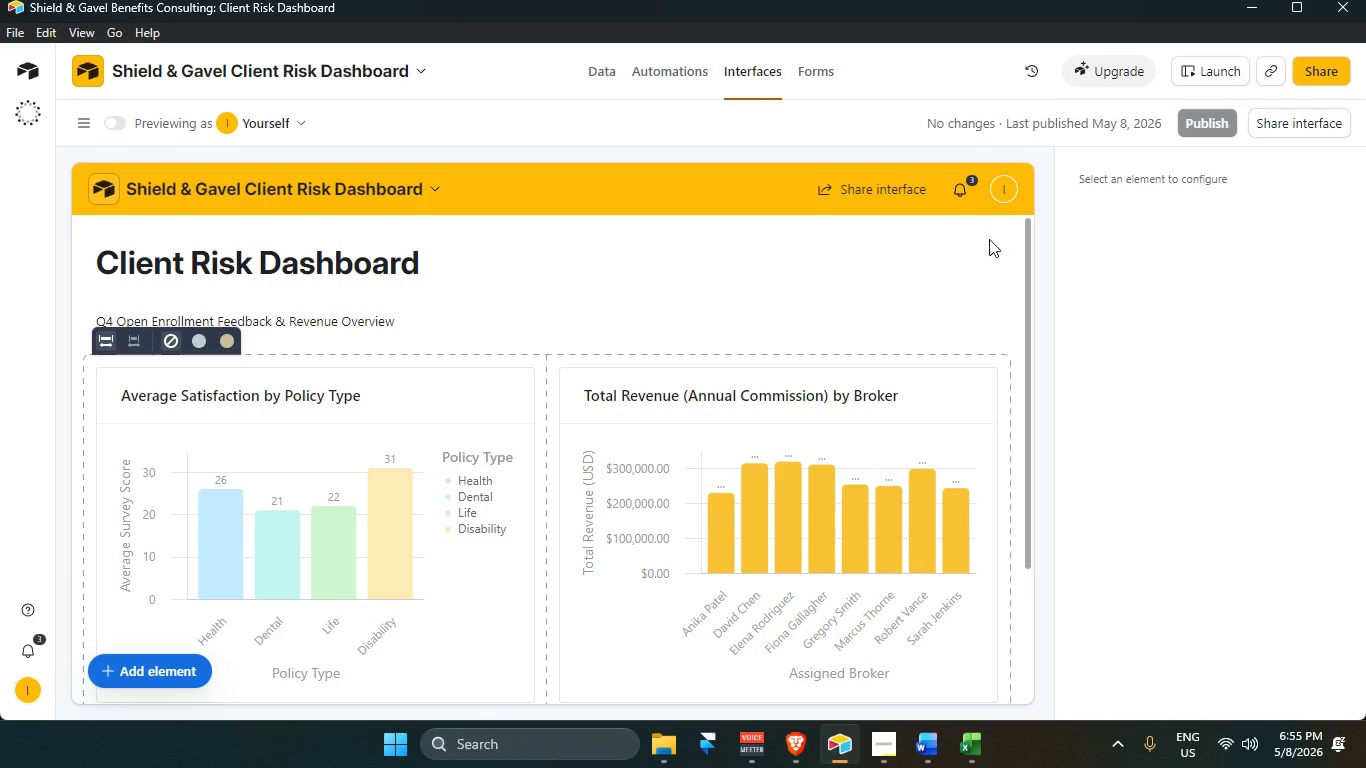 
left_click([837, 127])
 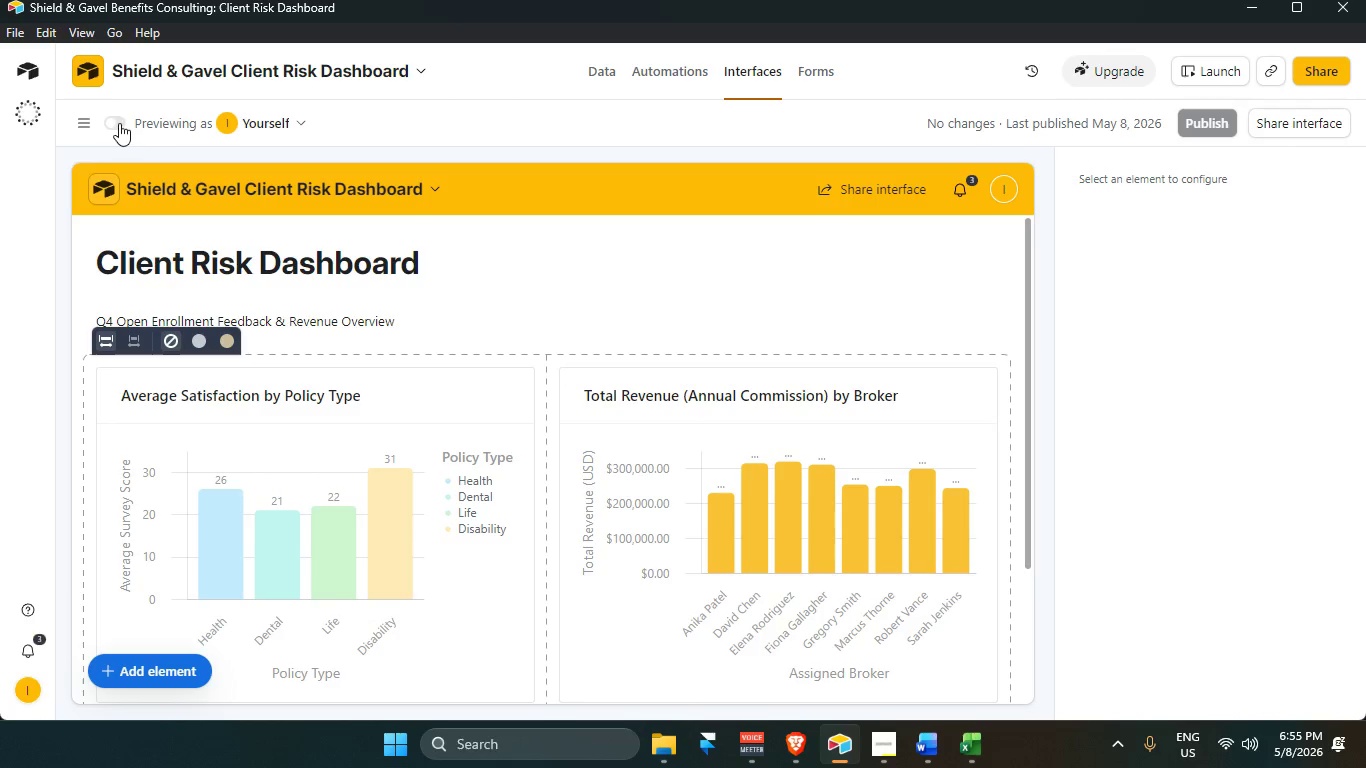 
mouse_move([769, 735])
 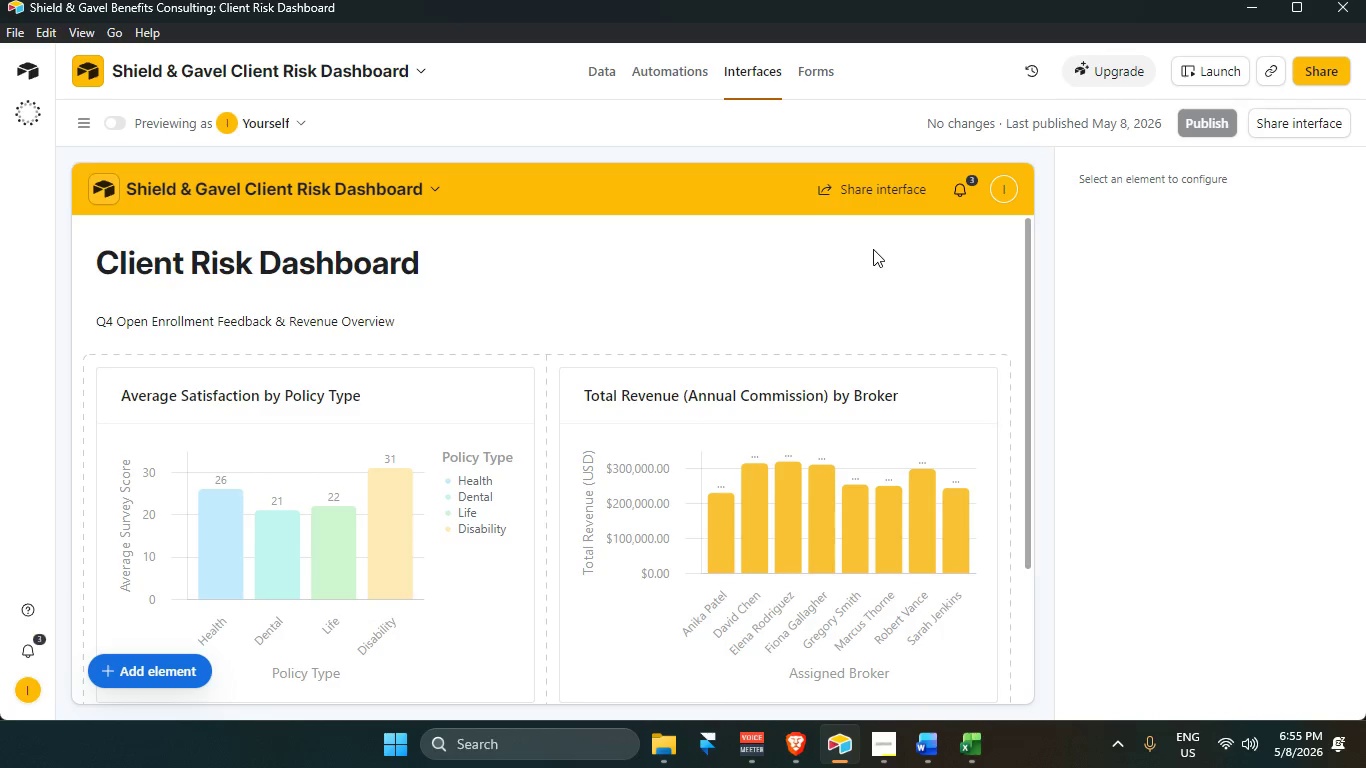 
left_click([270, 180])
 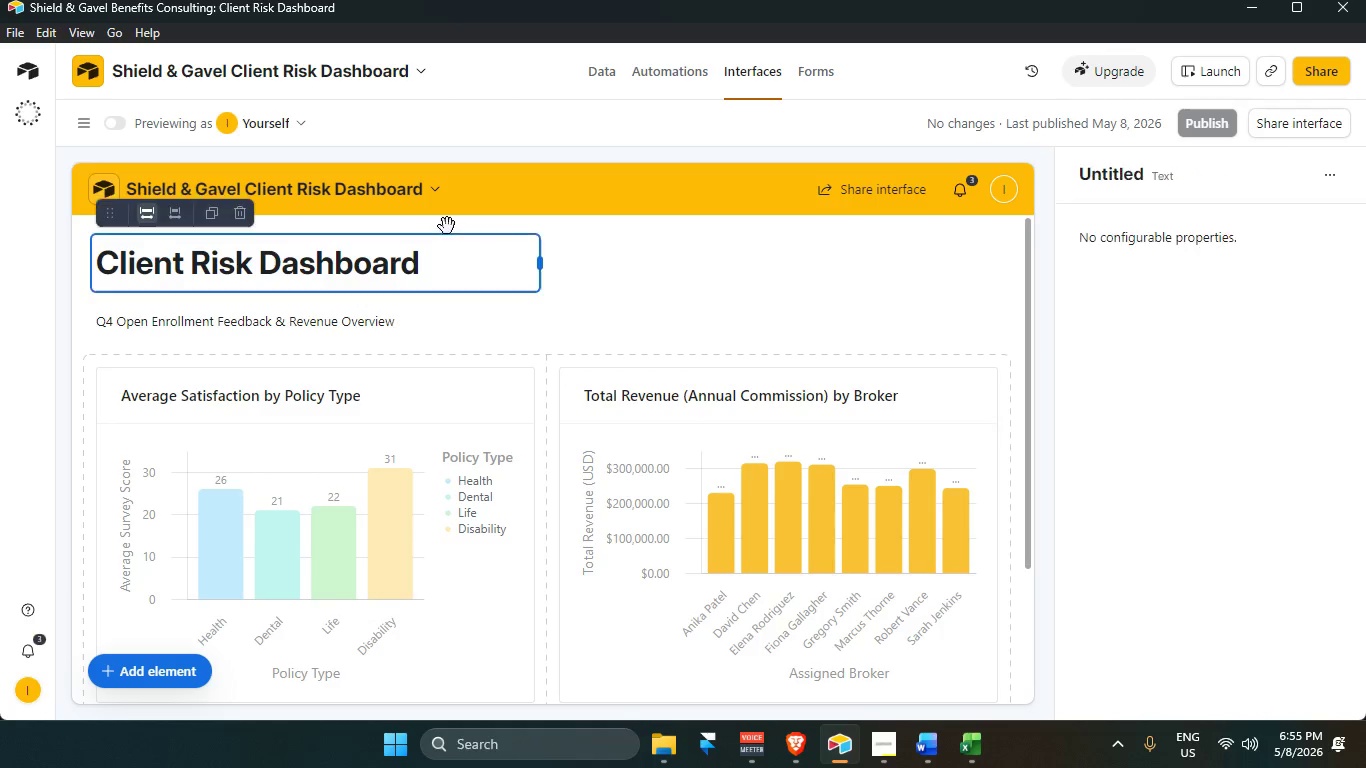 
left_click([431, 189])
 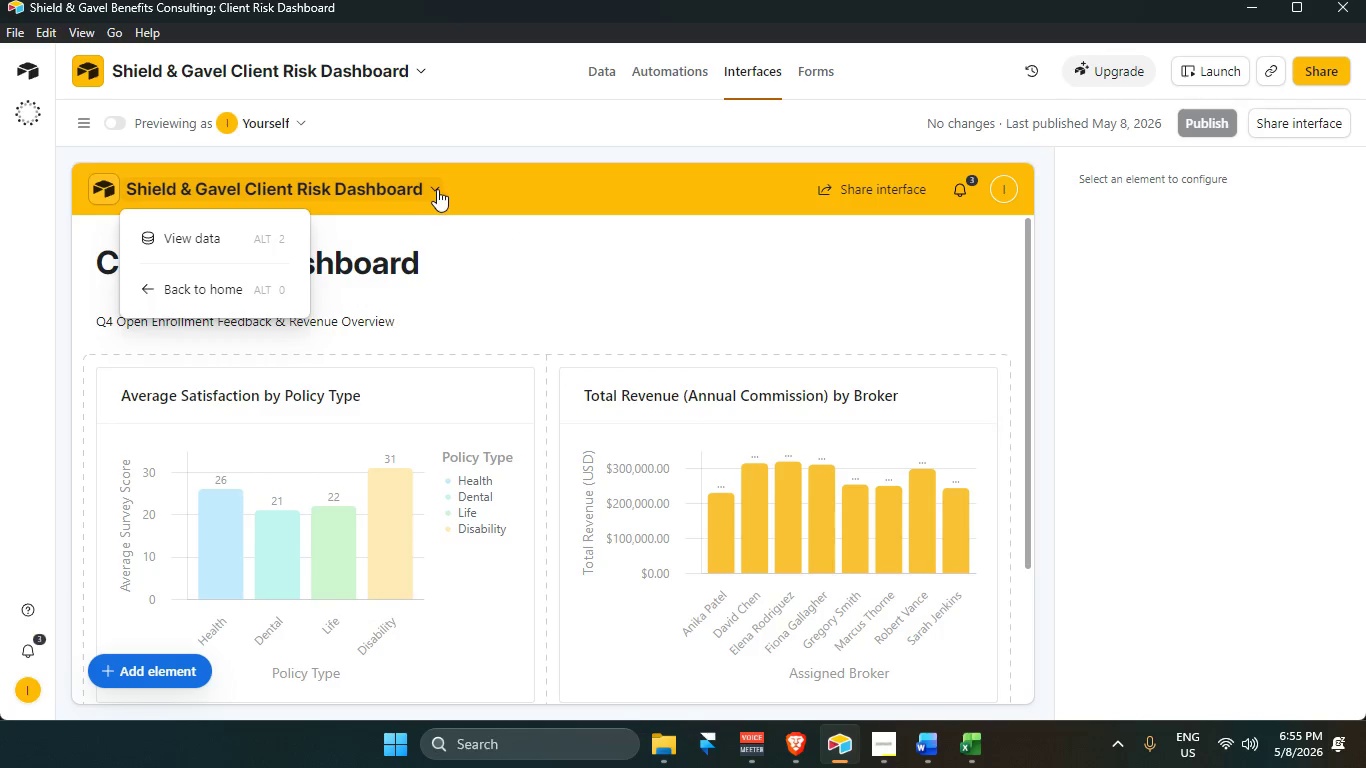 
left_click_drag(start_coordinate=[724, 278], to_coordinate=[717, 280])
 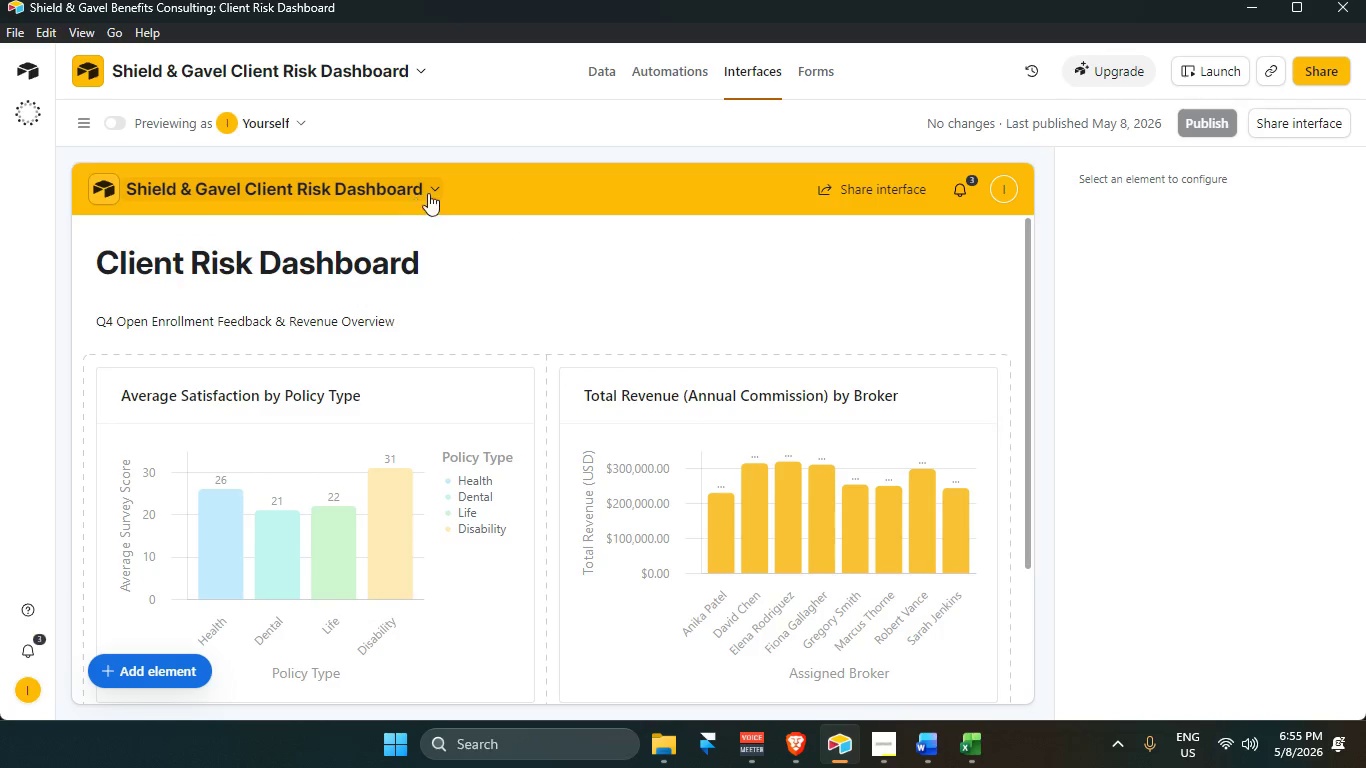 
left_click([438, 188])
 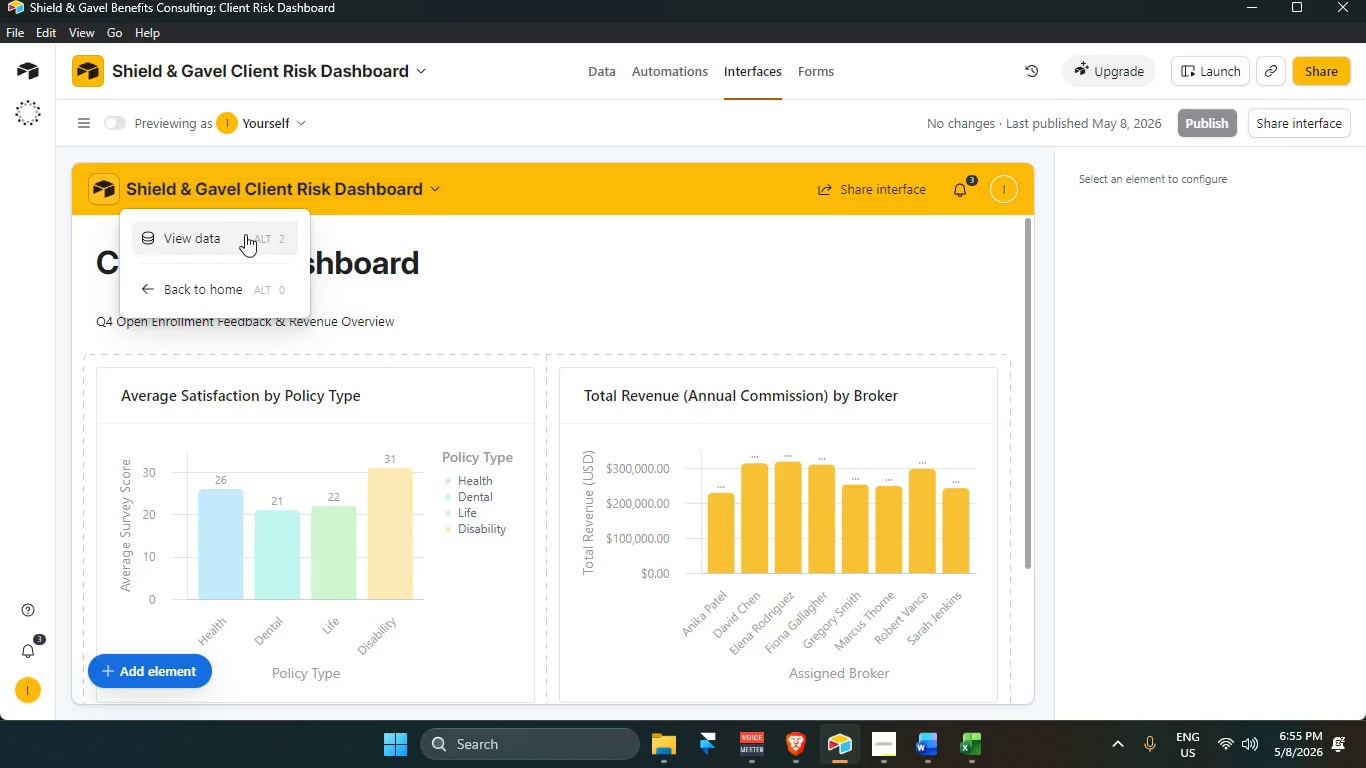 
left_click([231, 238])
 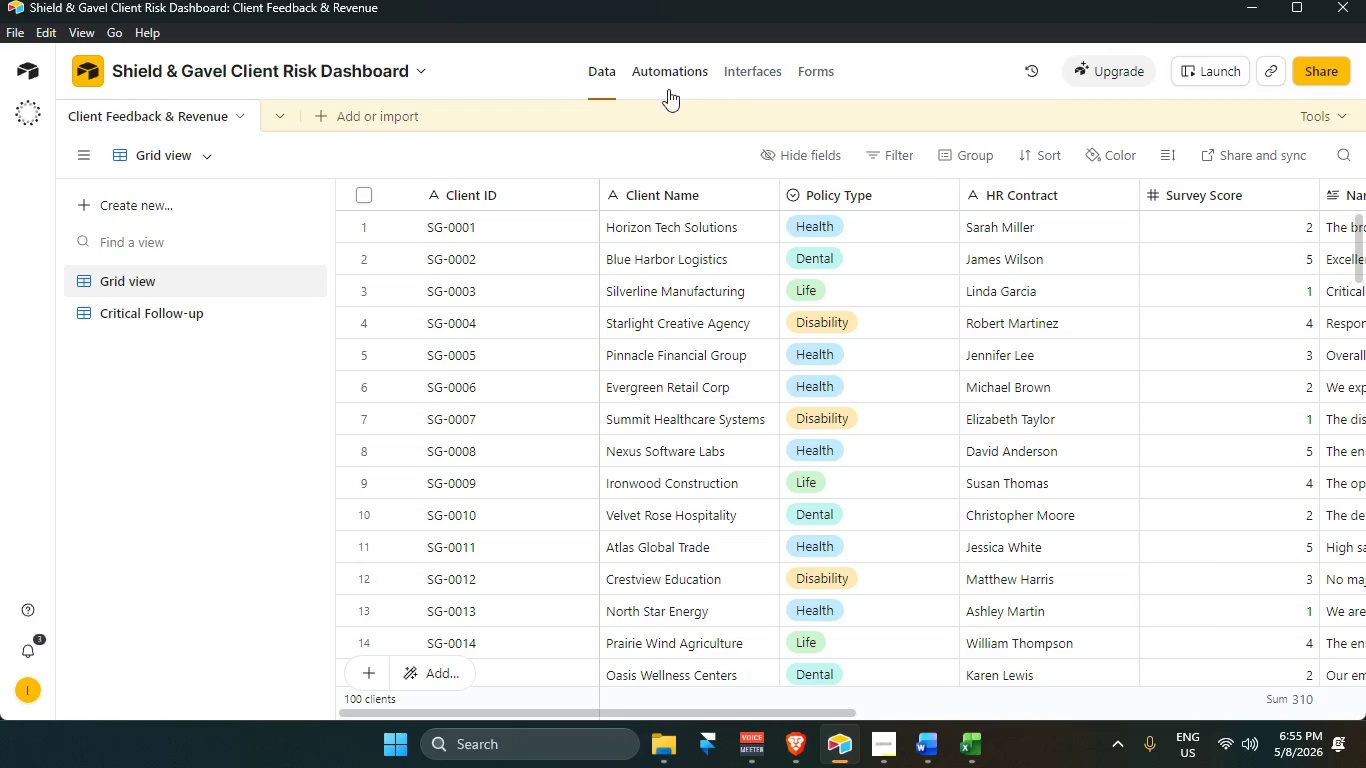 
left_click([744, 70])
 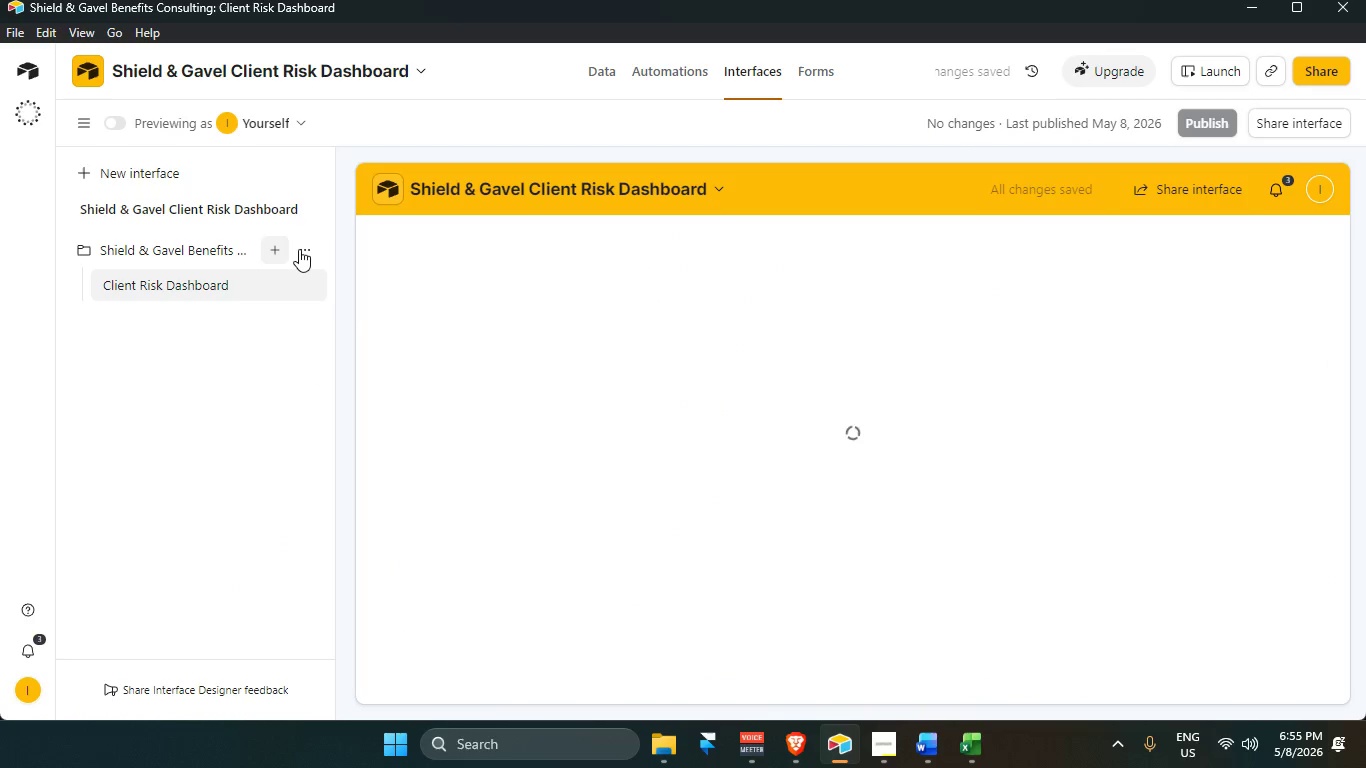 
left_click([296, 247])
 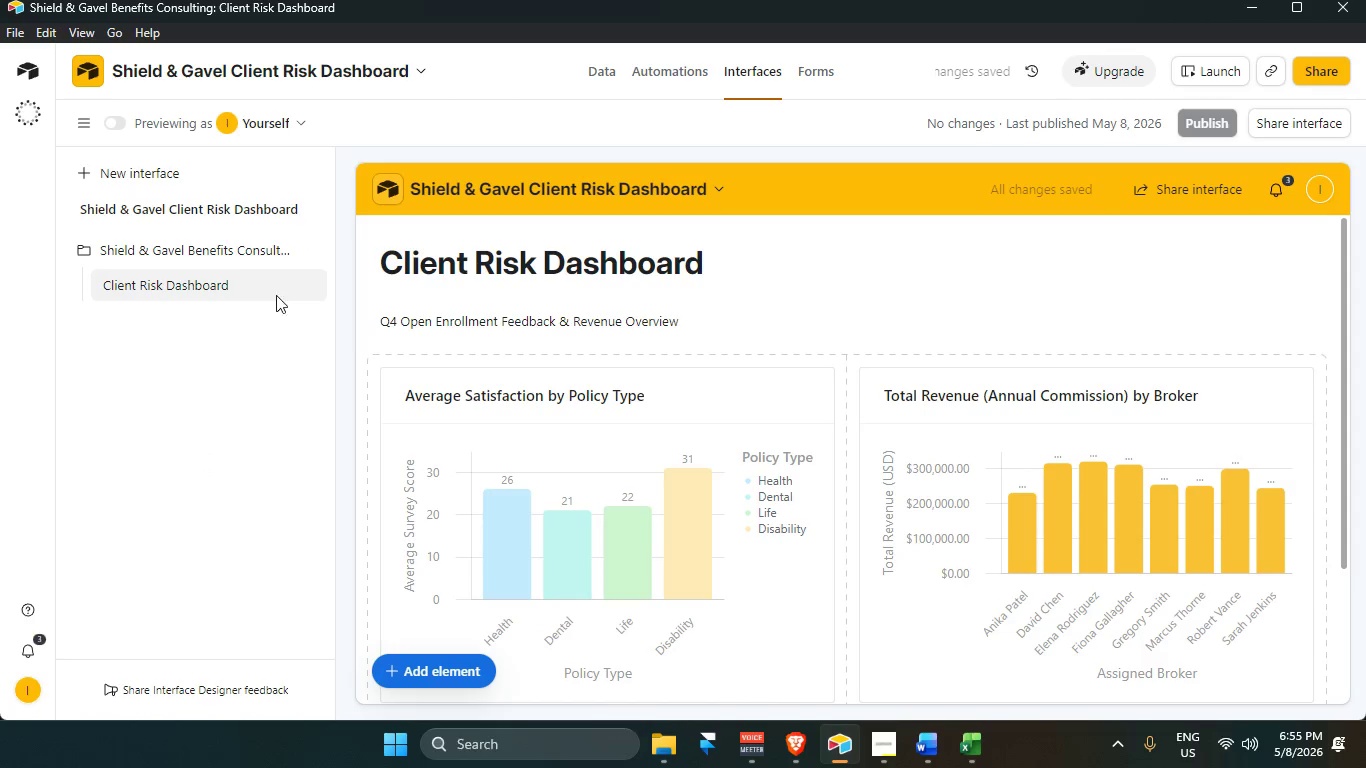 
wait(5.33)
 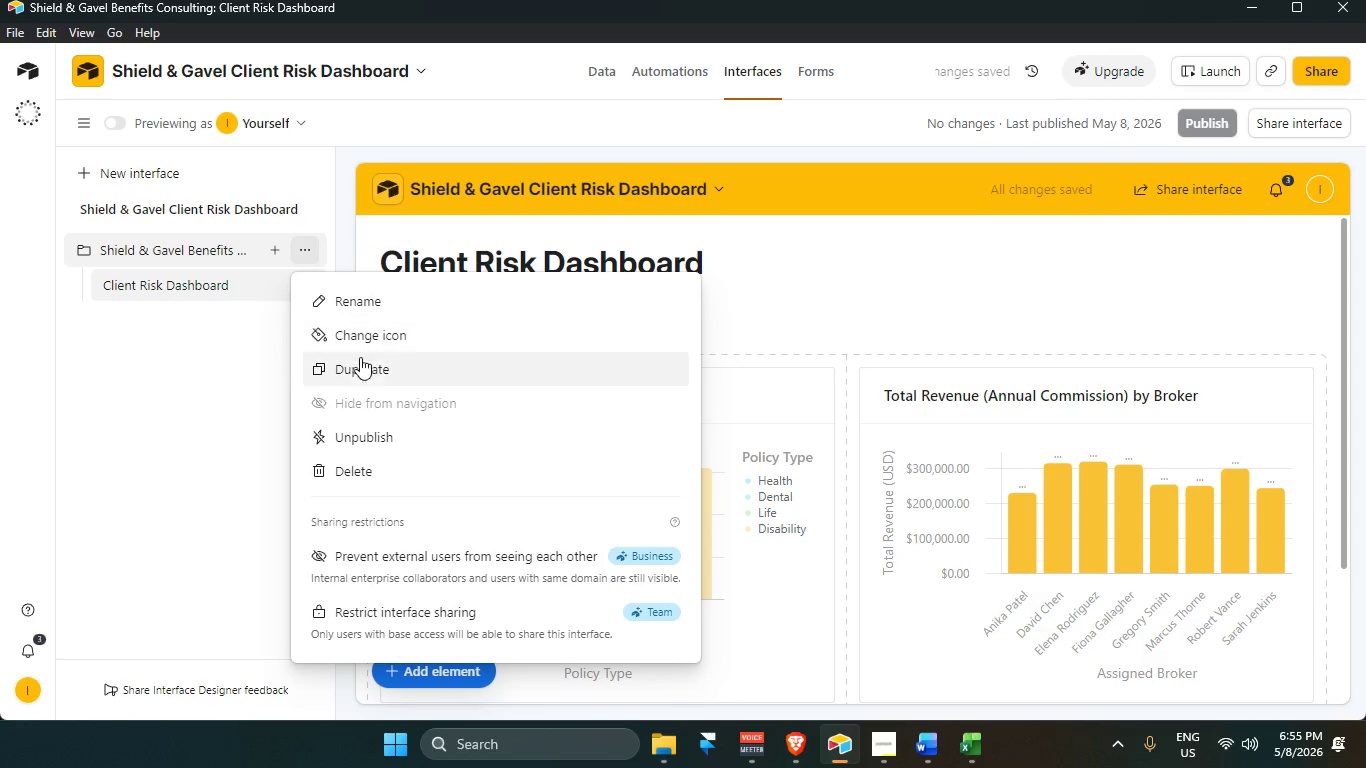 
left_click([279, 293])
 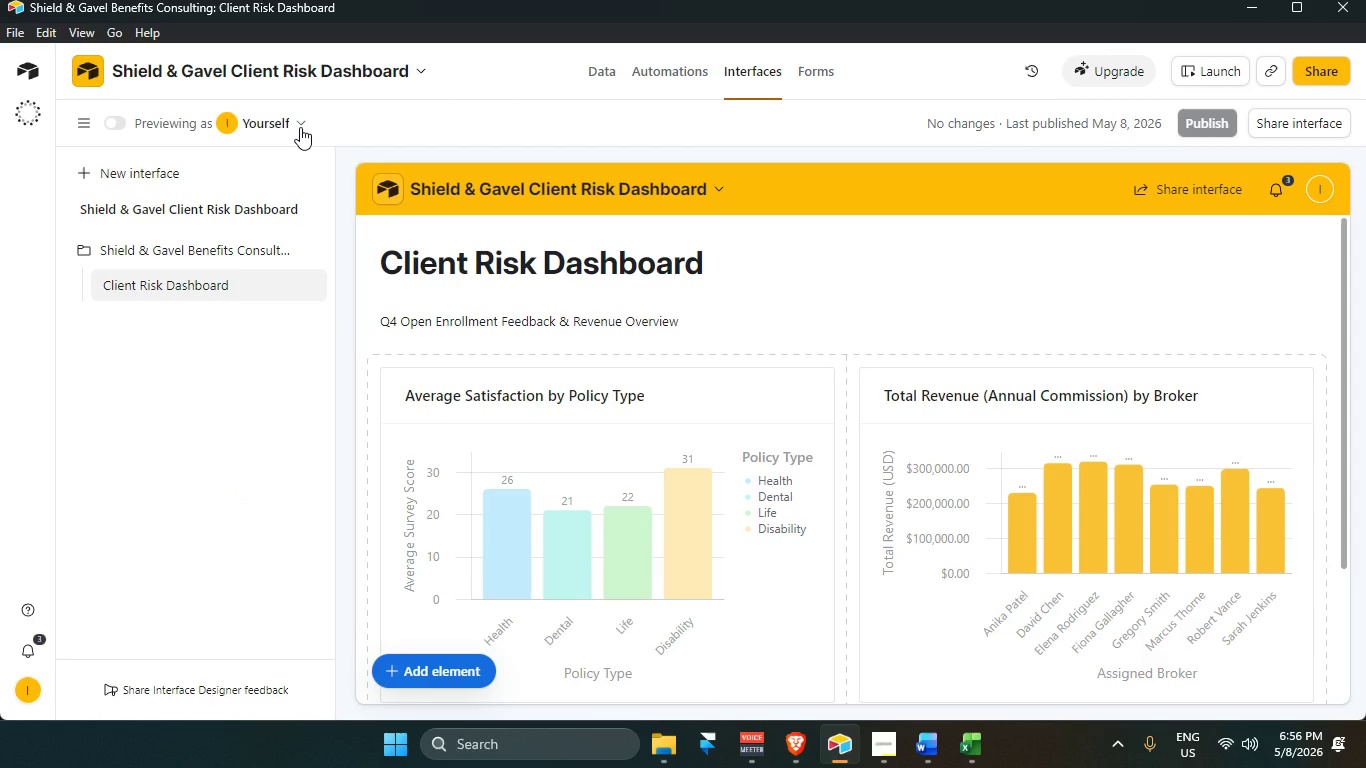 
wait(6.83)
 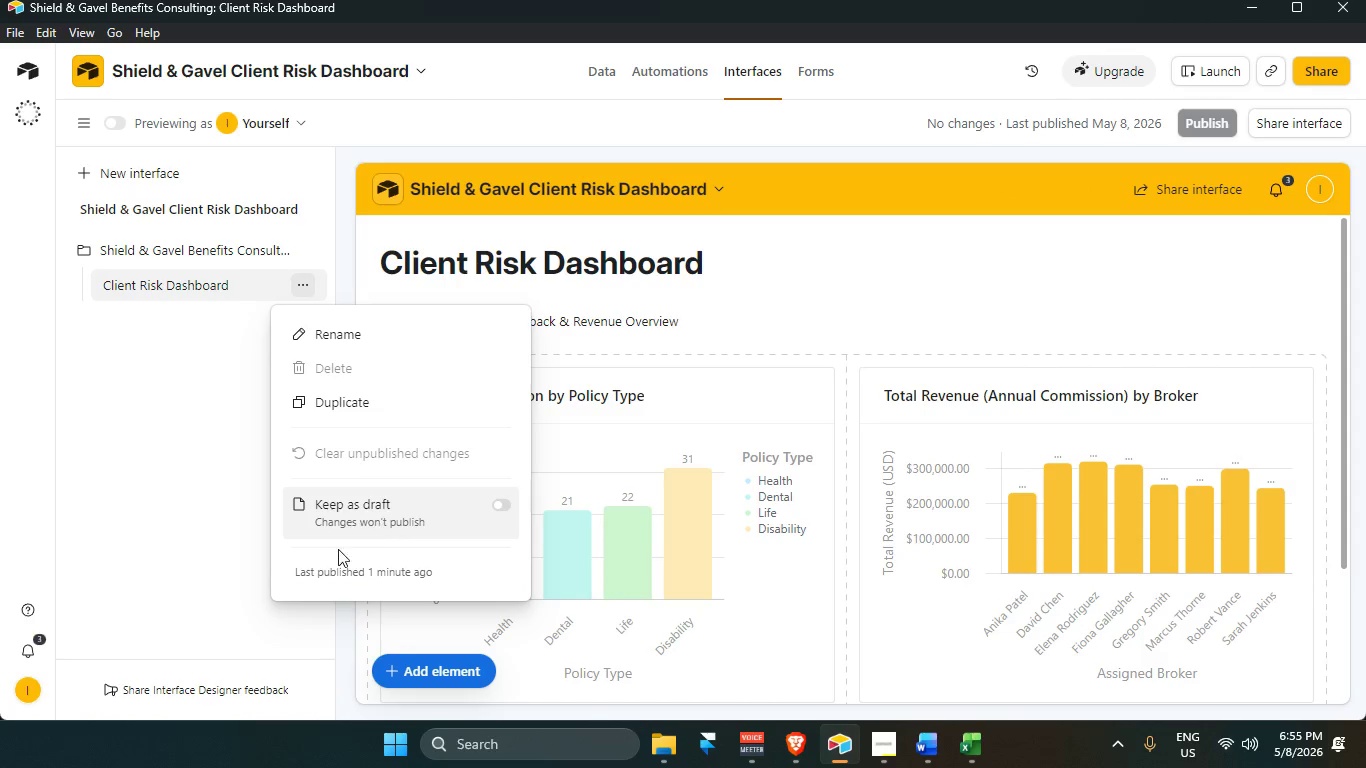 
left_click([124, 123])
 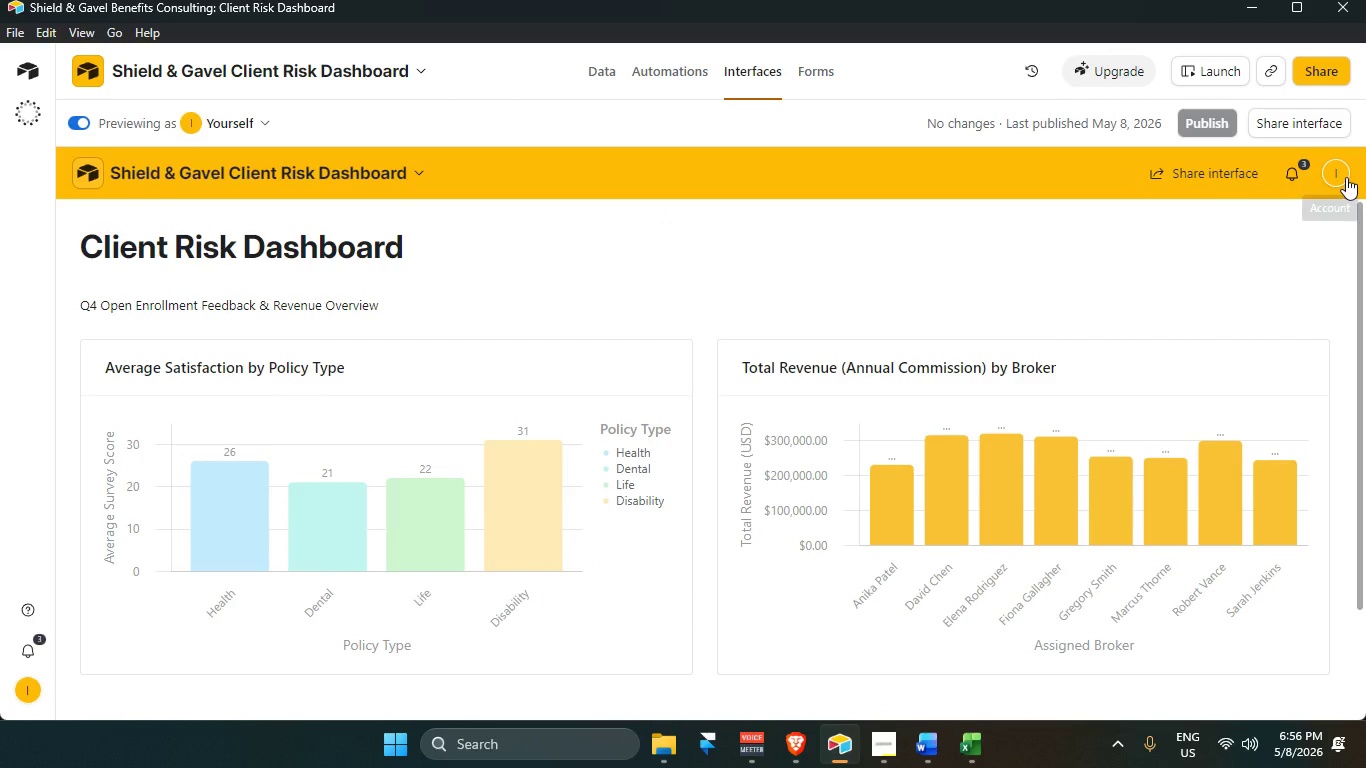 
left_click([1346, 177])
 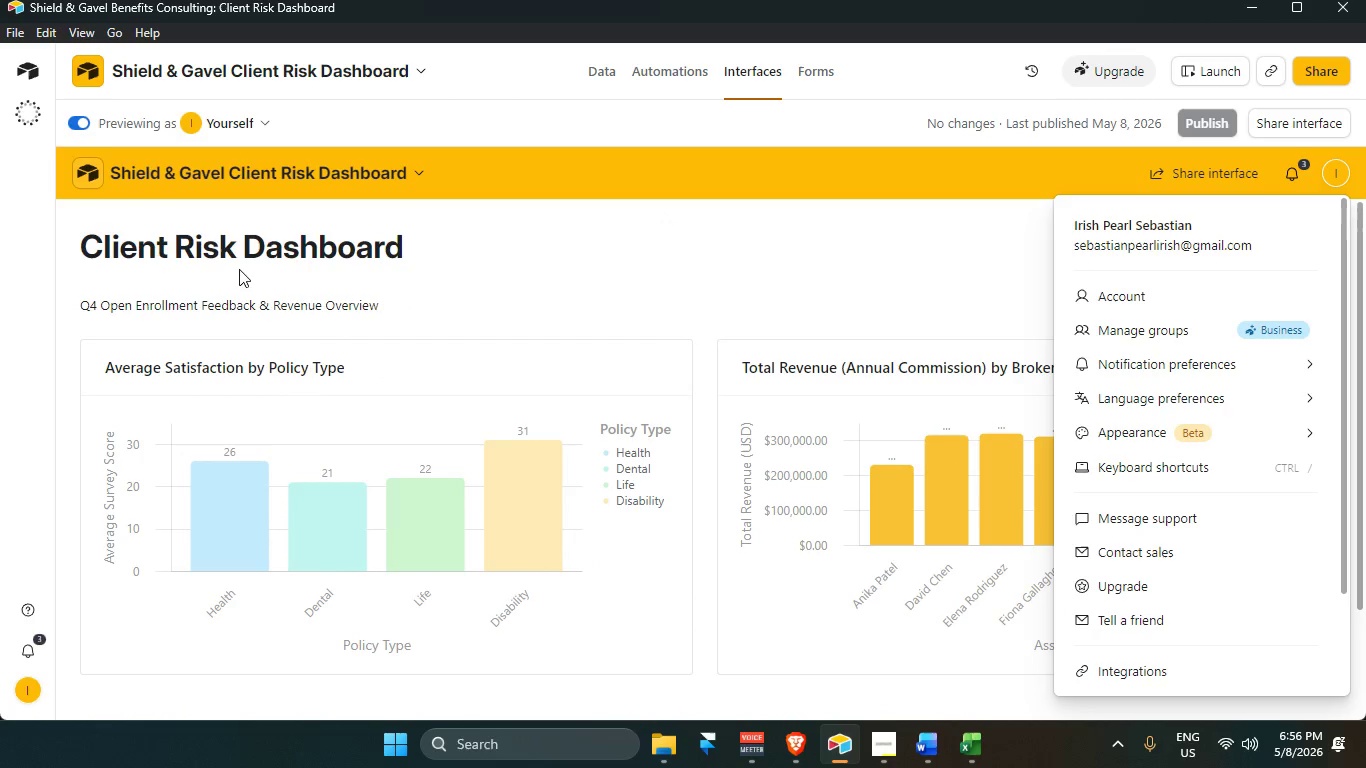 
left_click([81, 122])
 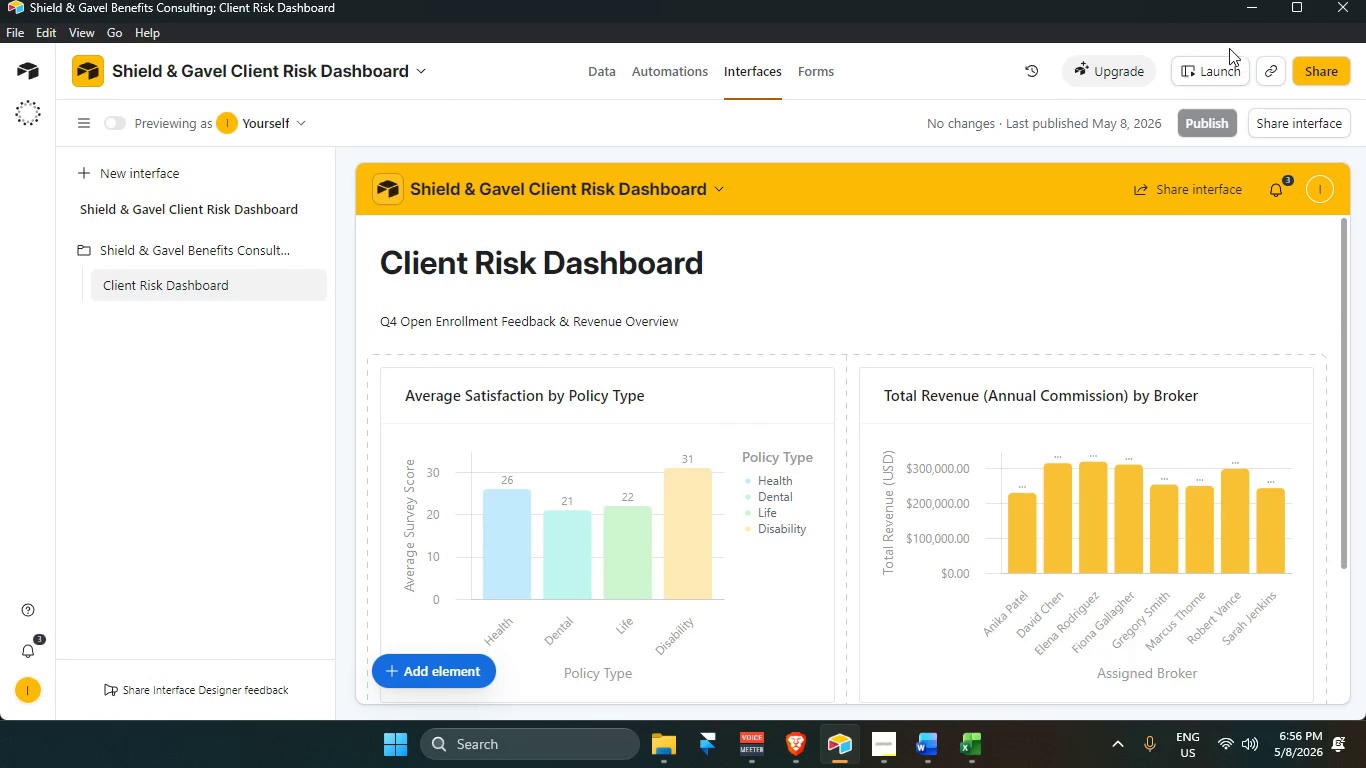 
left_click([1215, 66])
 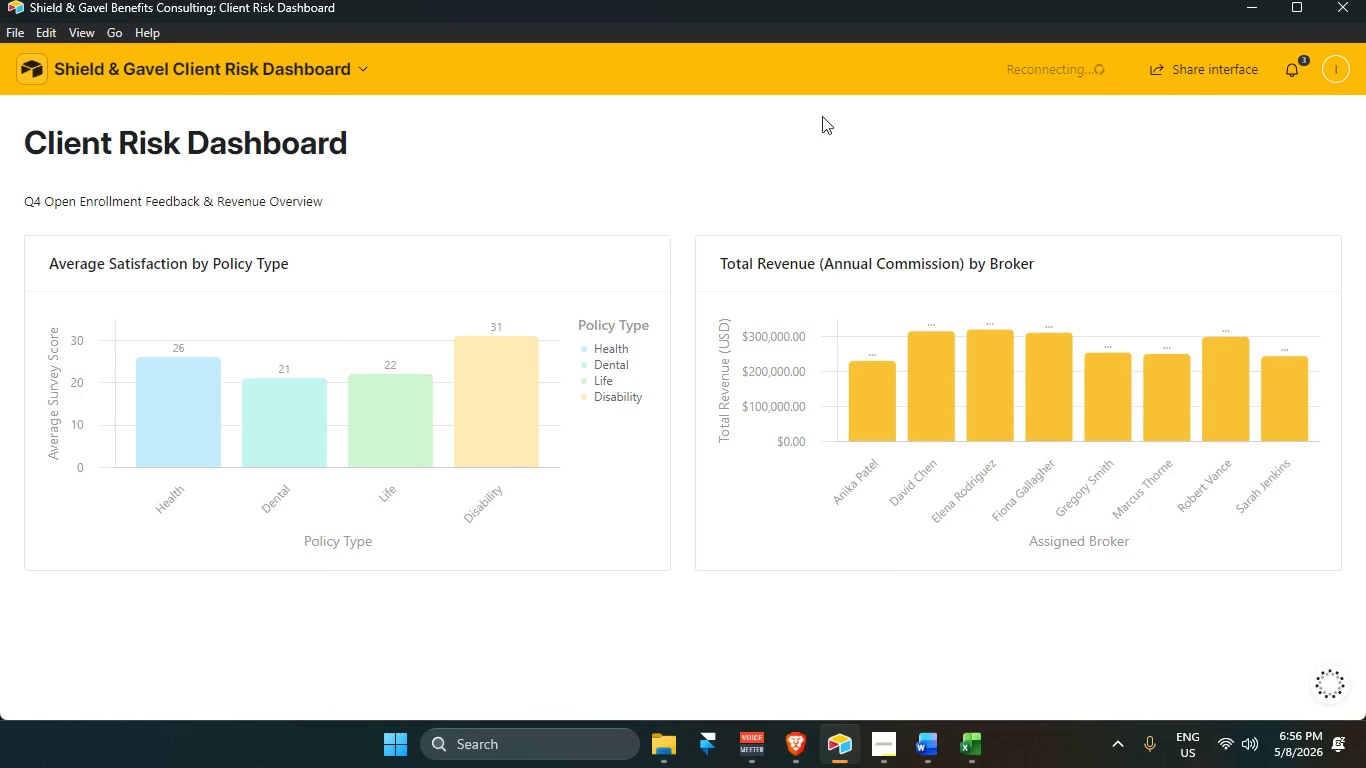 
wait(6.75)
 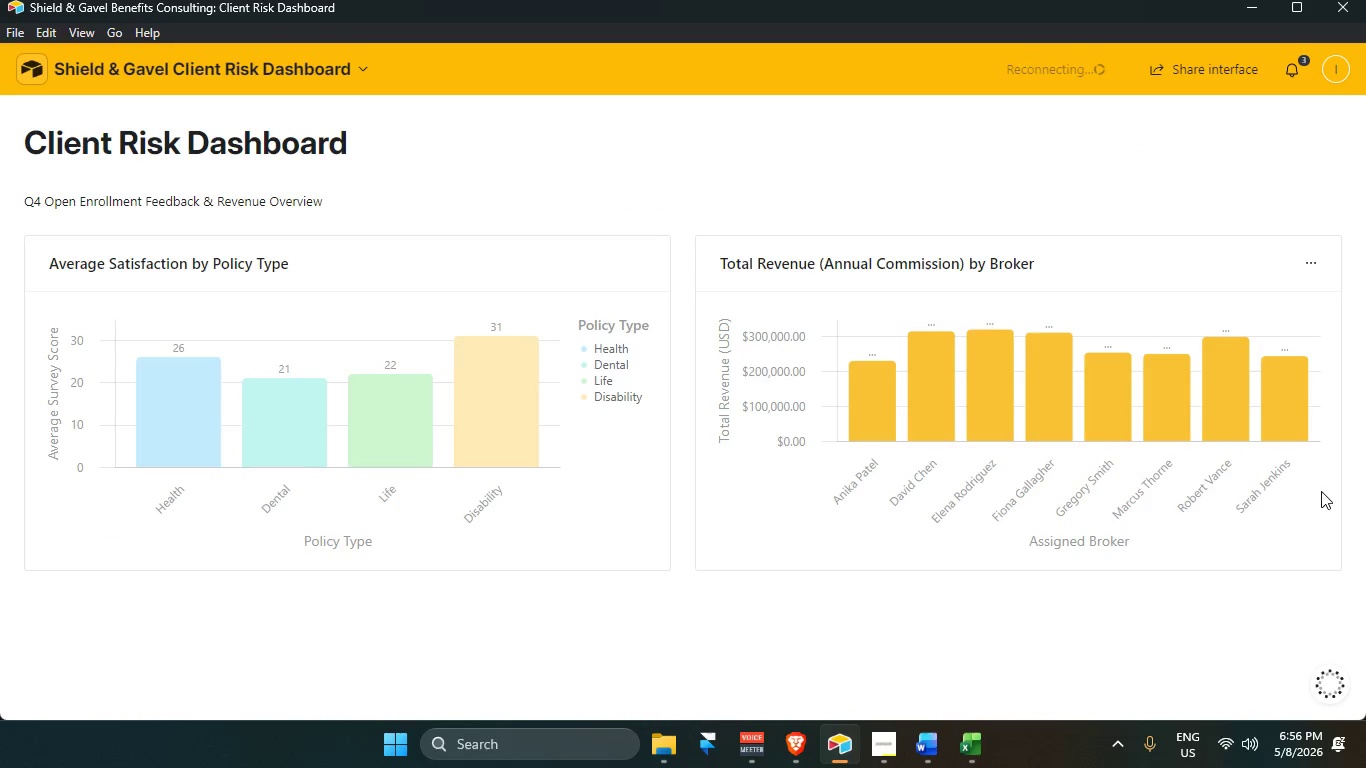 
left_click([107, 360])
 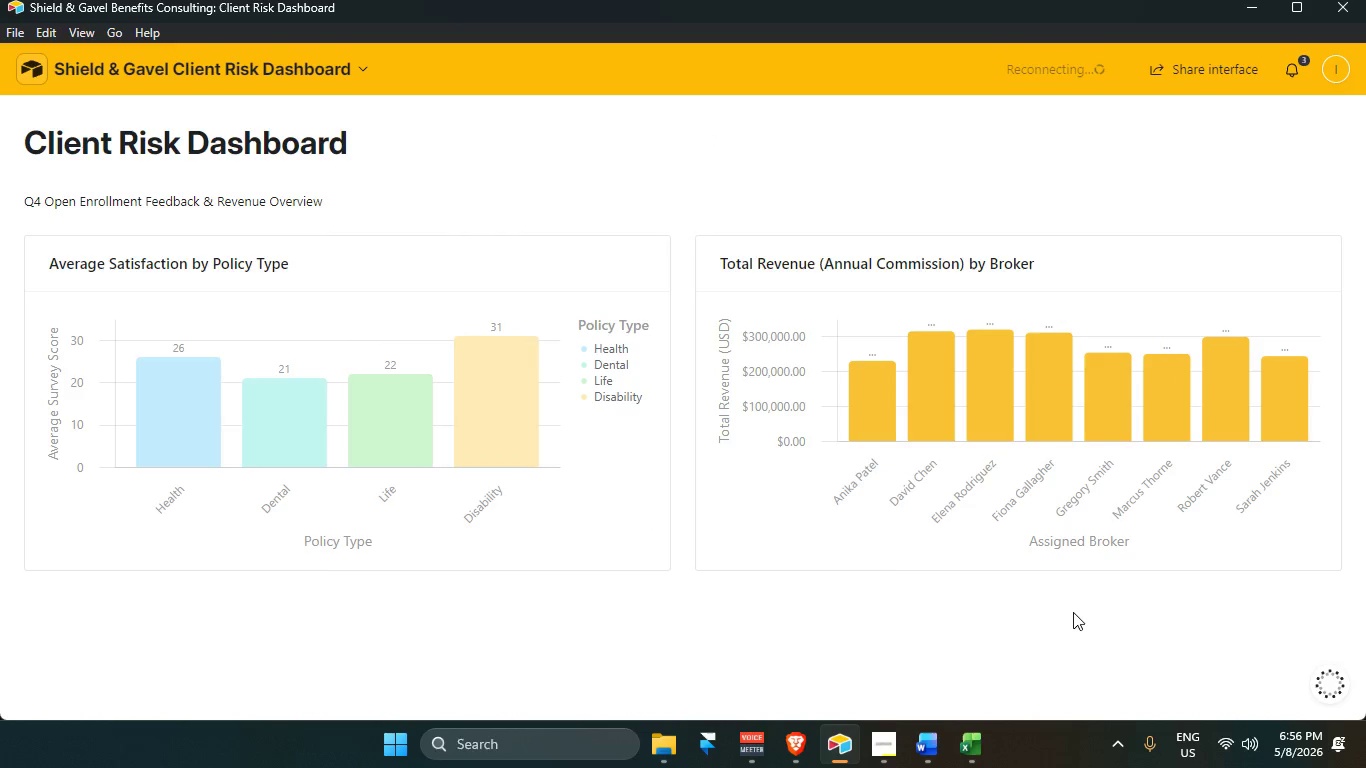 
left_click([1085, 654])
 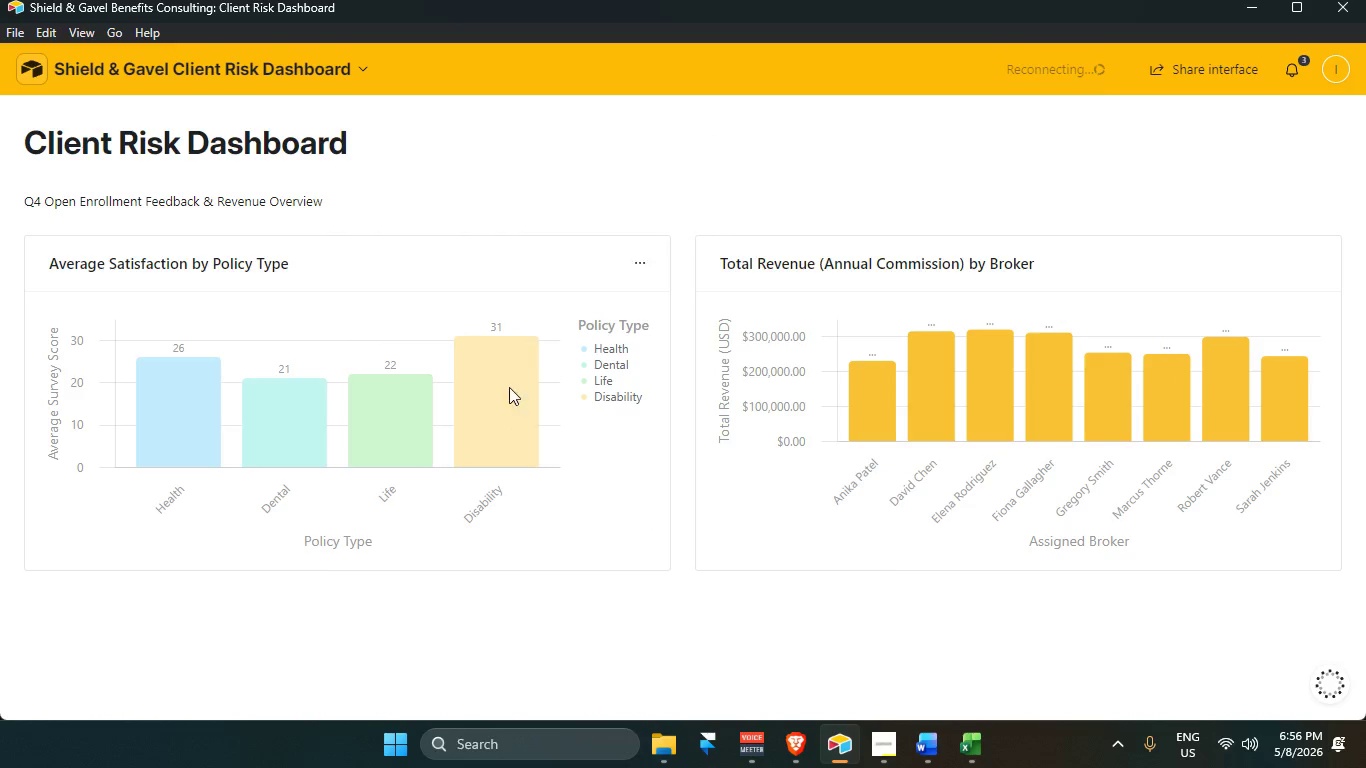 
scroll: coordinate [798, 516], scroll_direction: up, amount: 6.0
 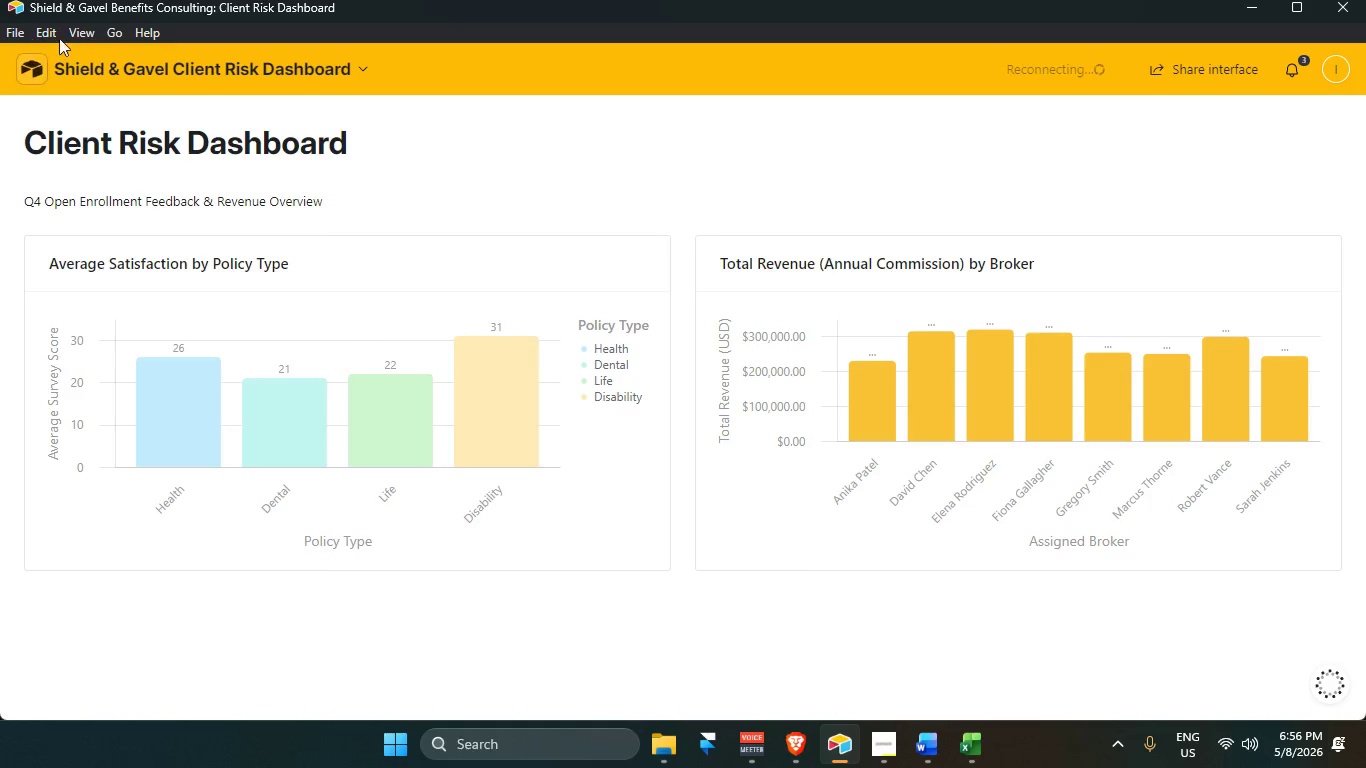 
left_click([98, 58])
 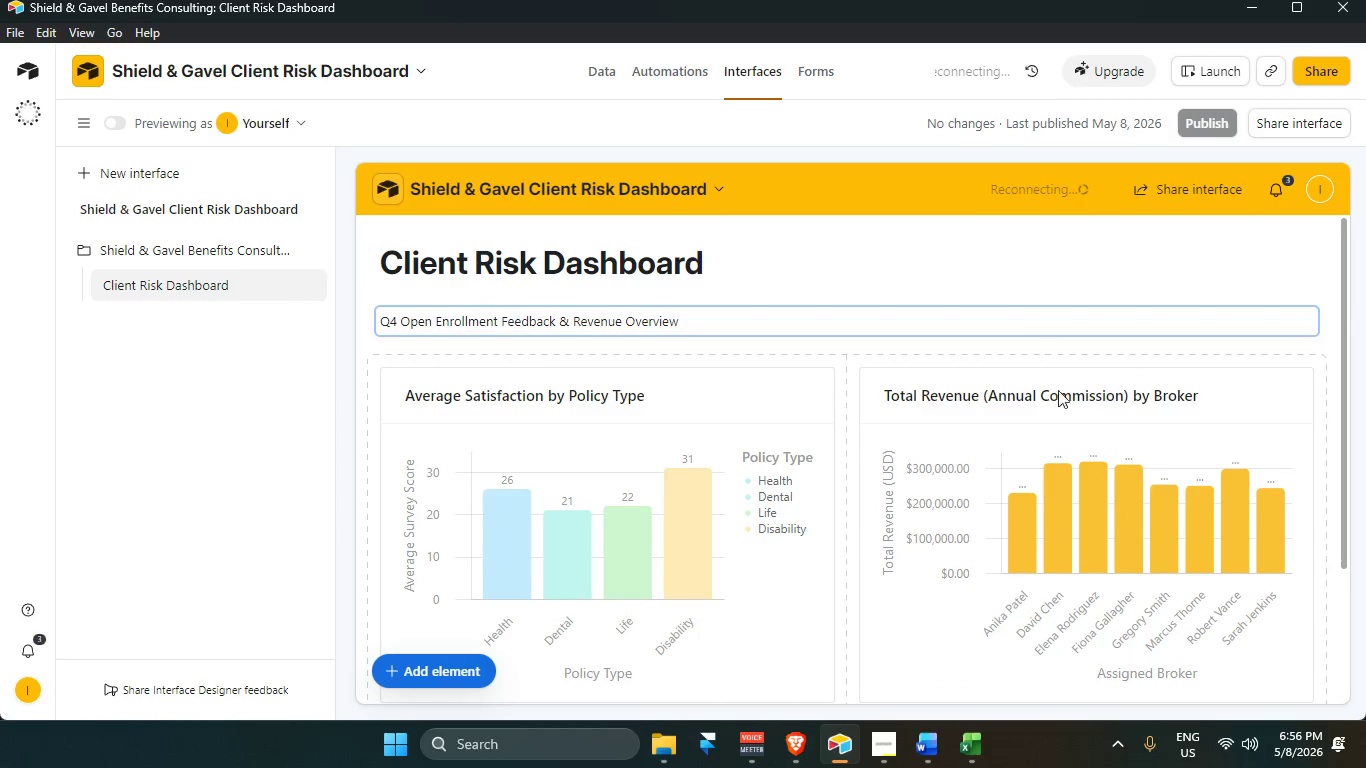 
scroll: coordinate [1160, 509], scroll_direction: down, amount: 1.0
 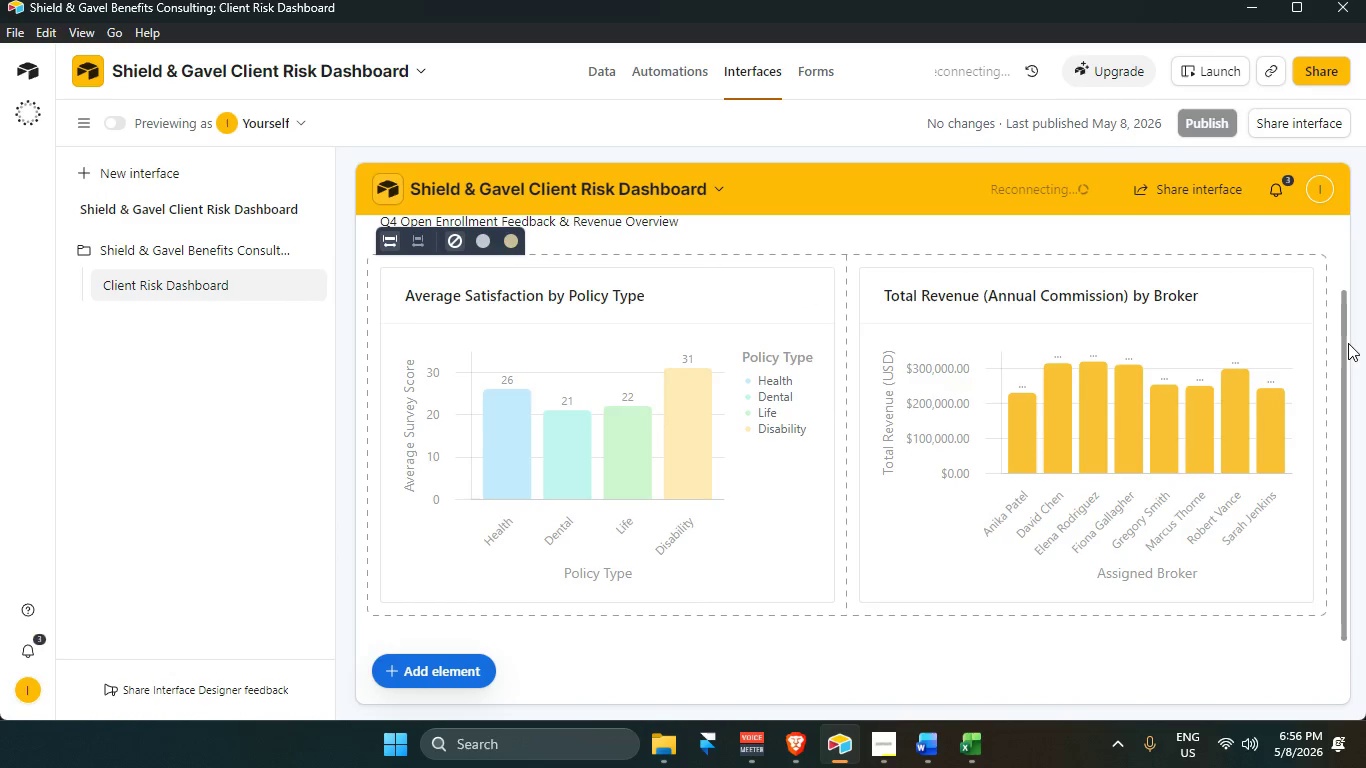 
left_click_drag(start_coordinate=[1346, 339], to_coordinate=[1349, 322])
 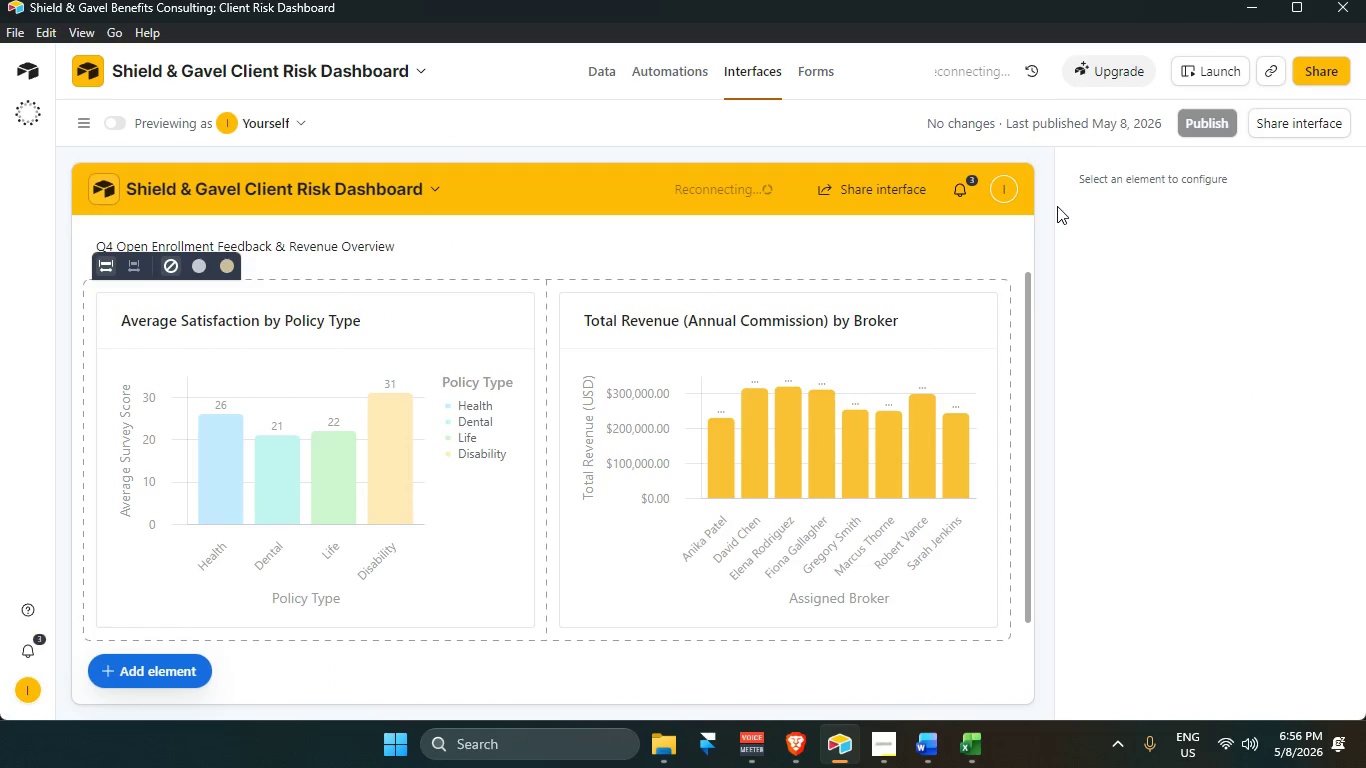 
scroll: coordinate [828, 299], scroll_direction: up, amount: 2.0
 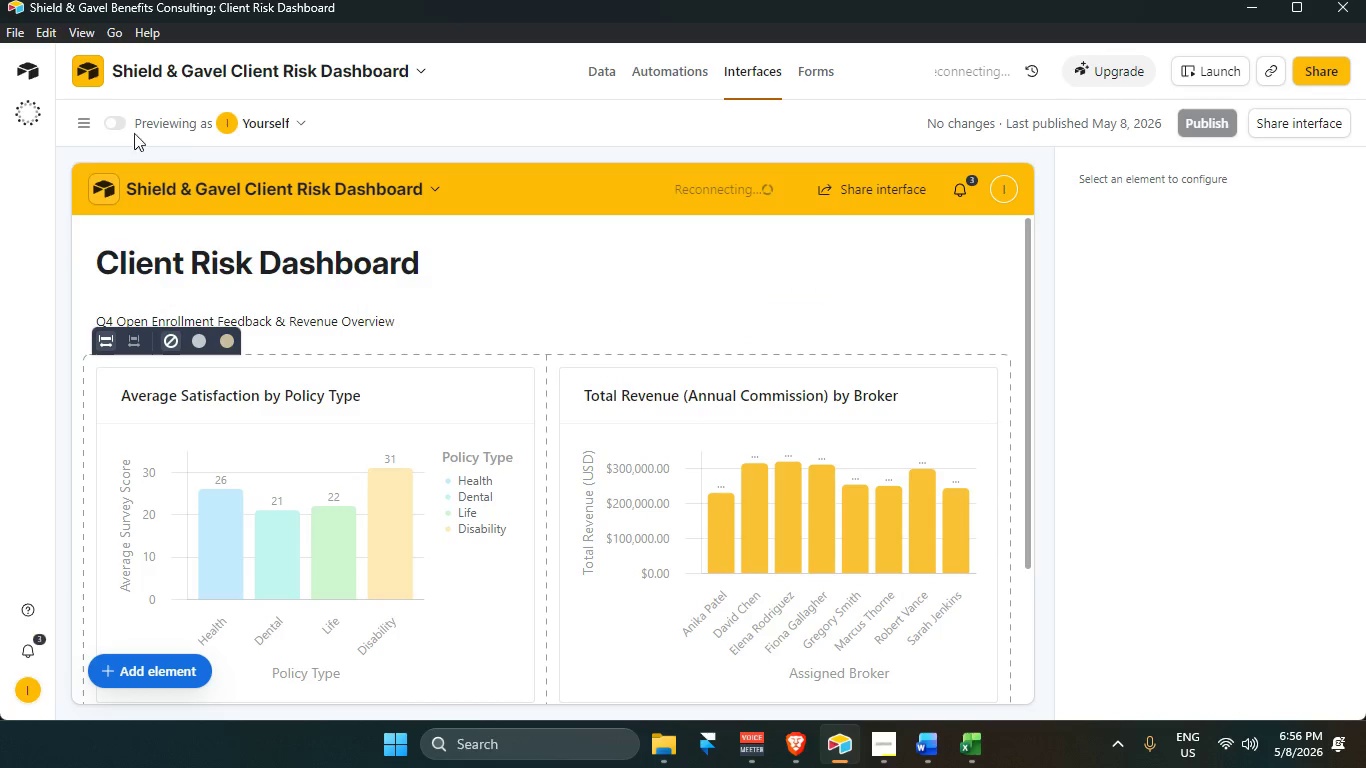 
left_click([119, 124])
 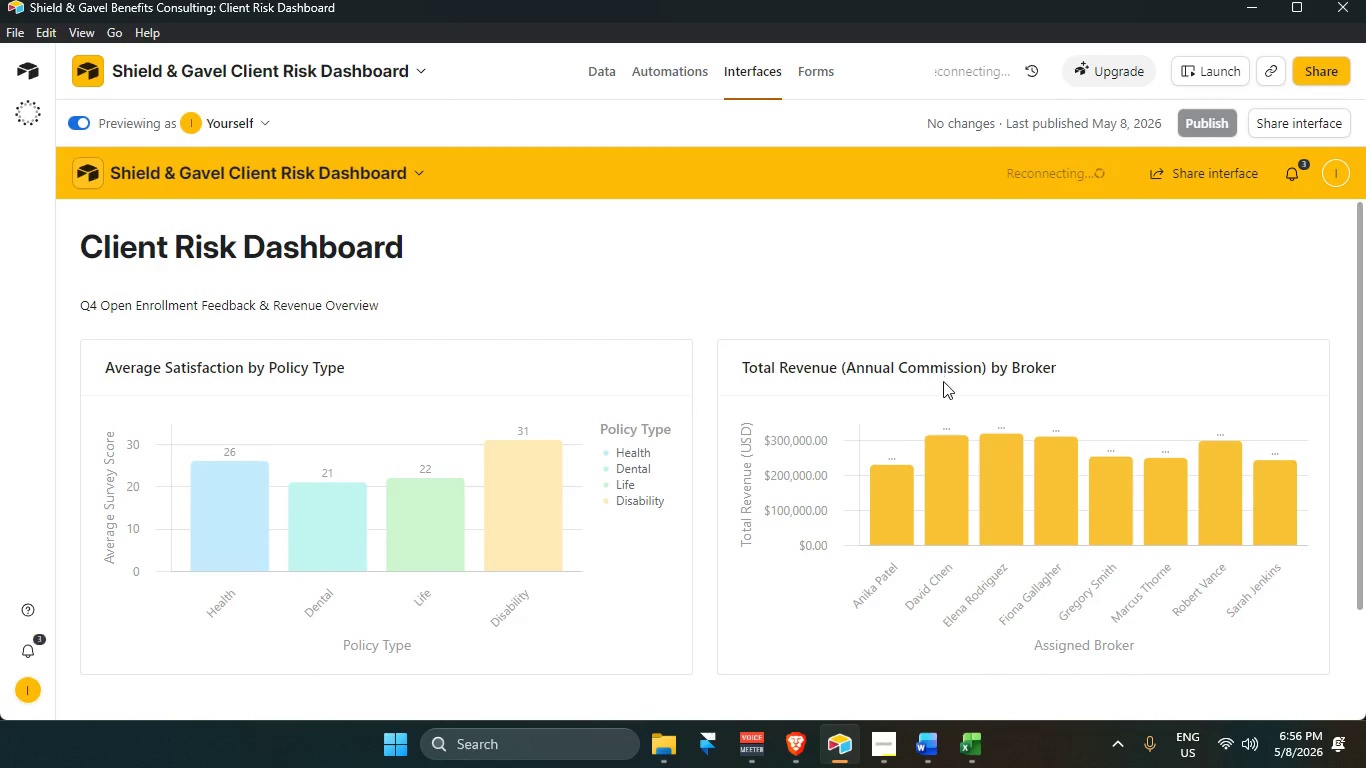 
scroll: coordinate [1068, 421], scroll_direction: up, amount: 3.0
 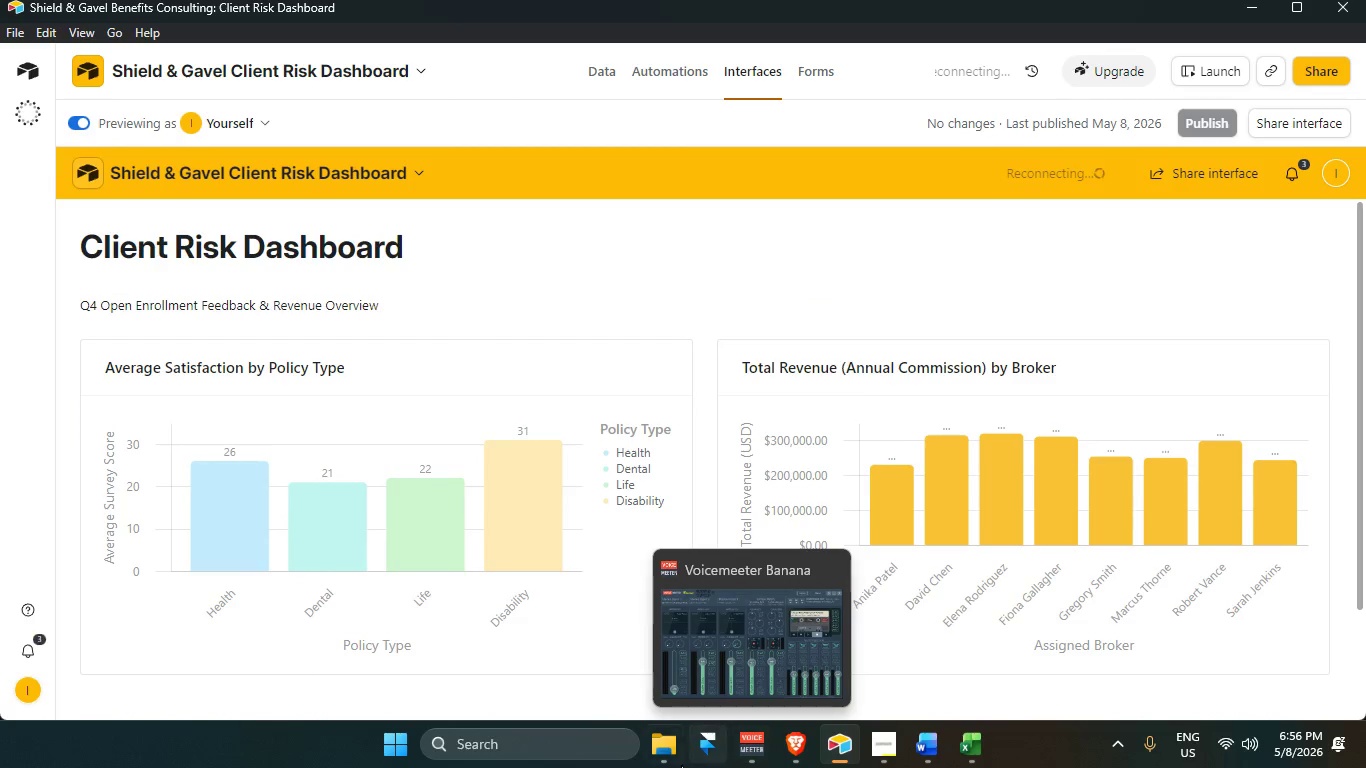 
left_click([389, 755])
 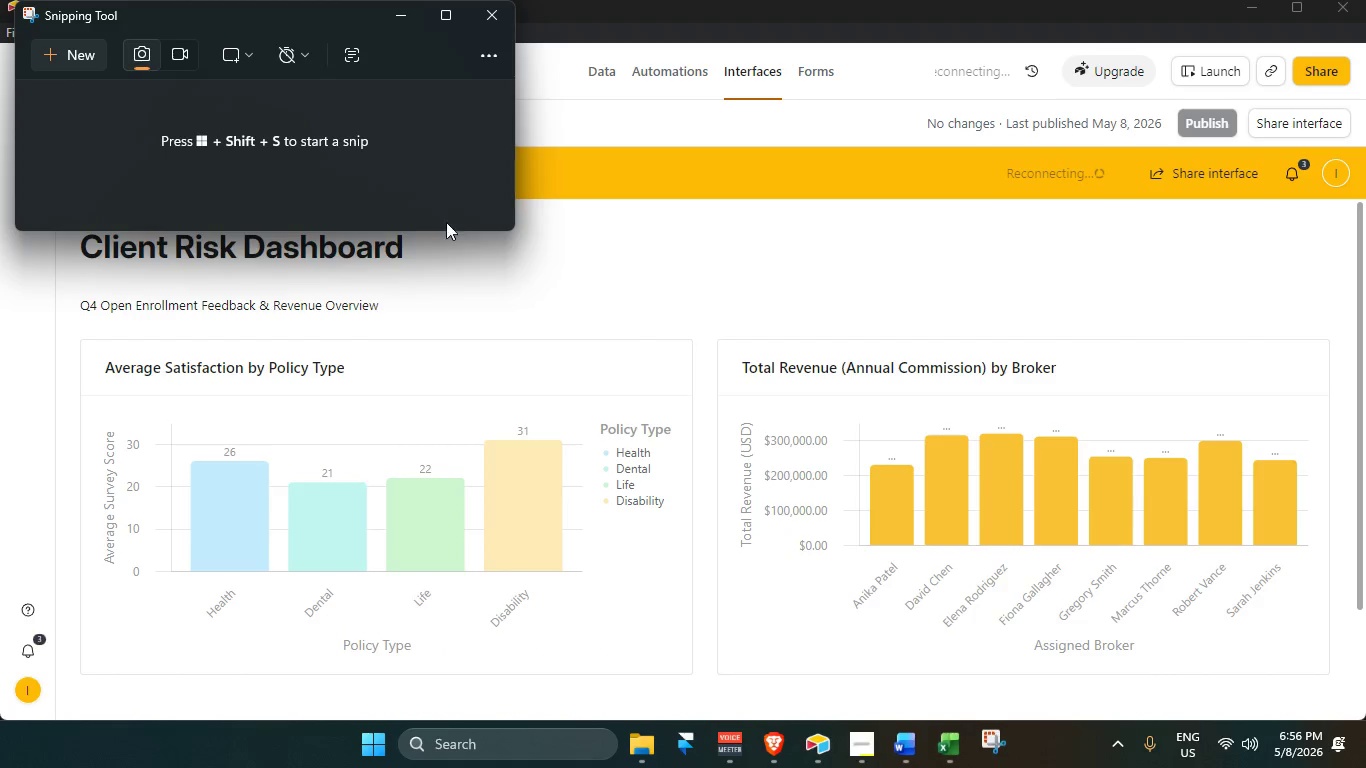 
left_click([77, 58])
 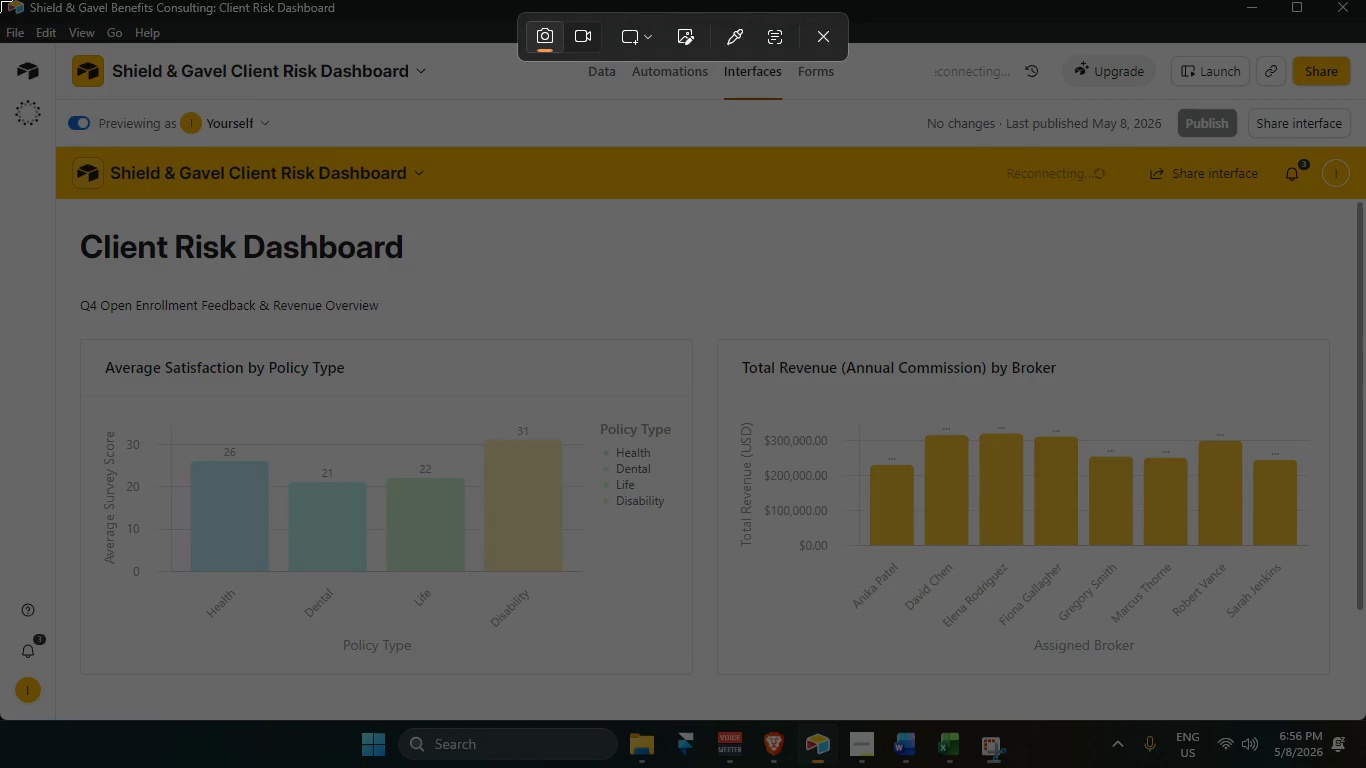 
left_click_drag(start_coordinate=[0, 0], to_coordinate=[1365, 718])
 